 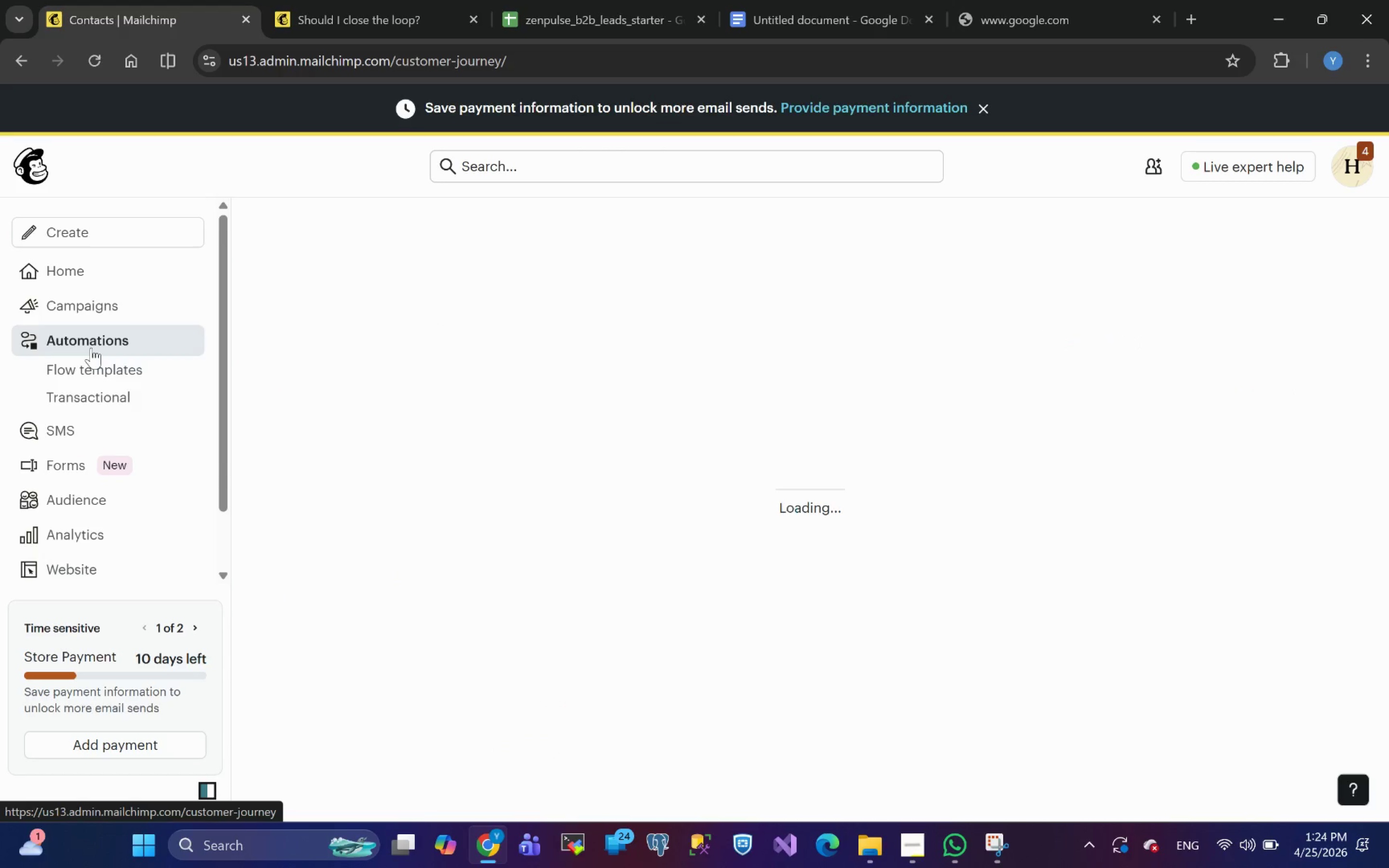 
left_click([387, 560])
 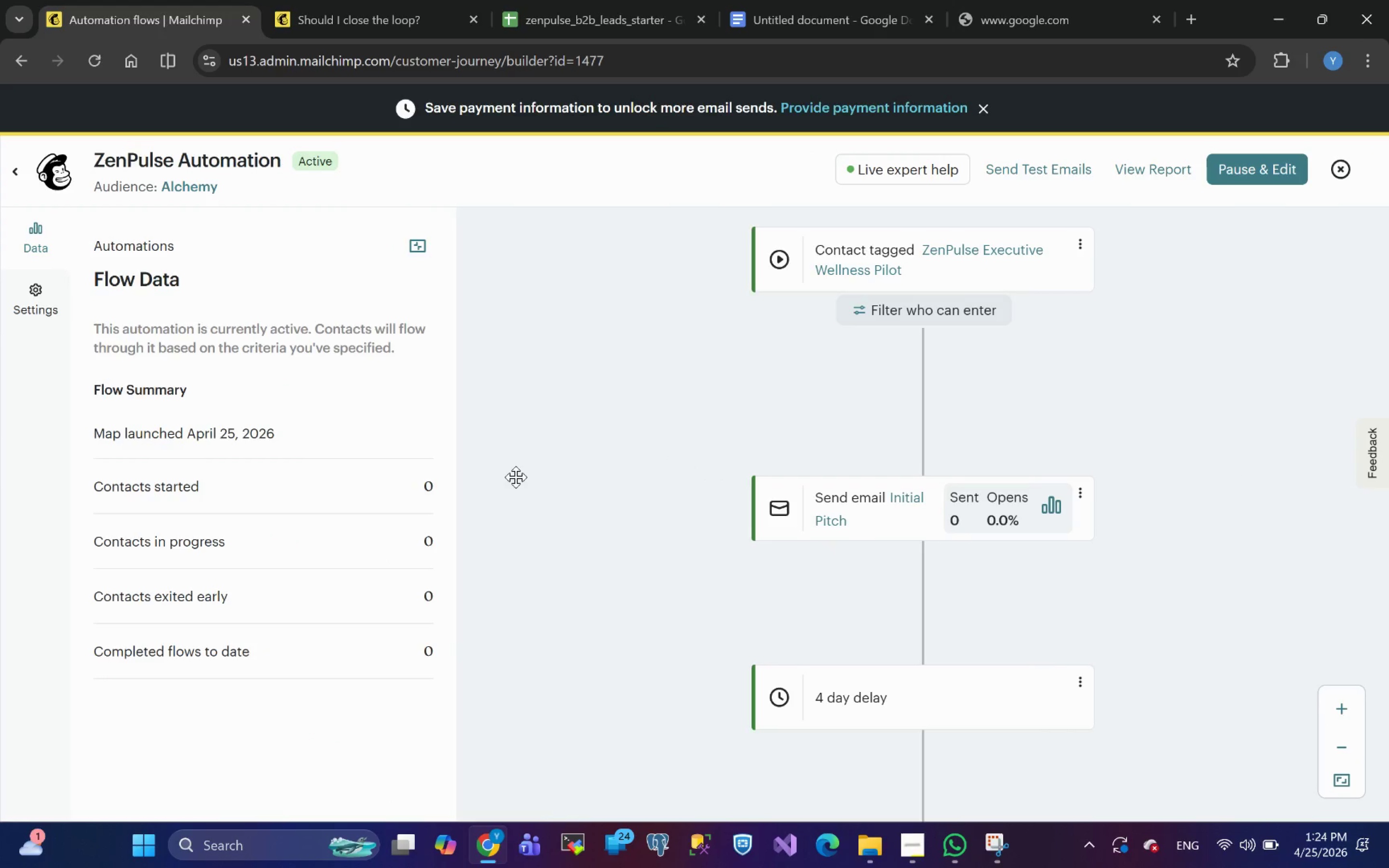 
wait(5.09)
 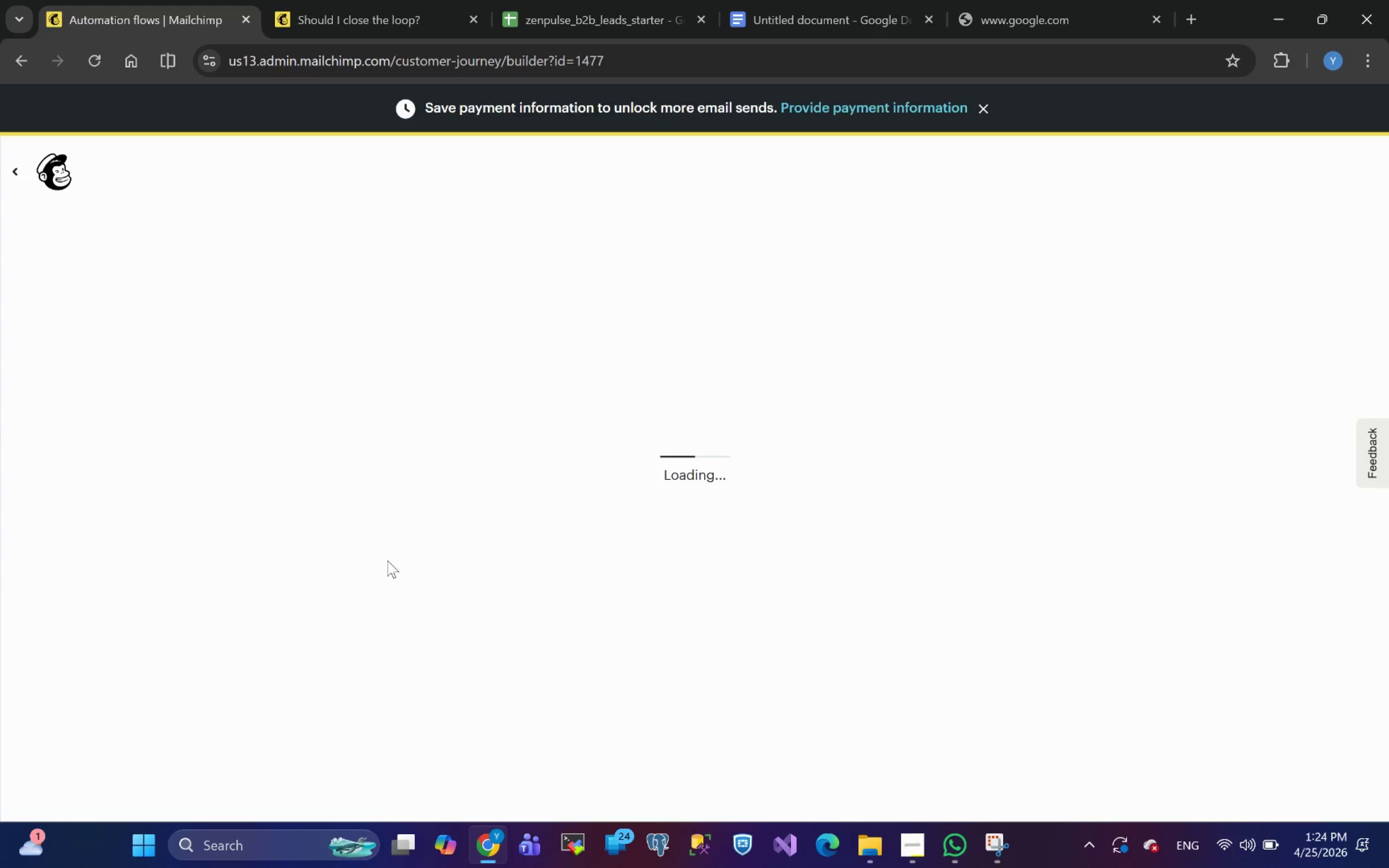 
left_click([421, 240])
 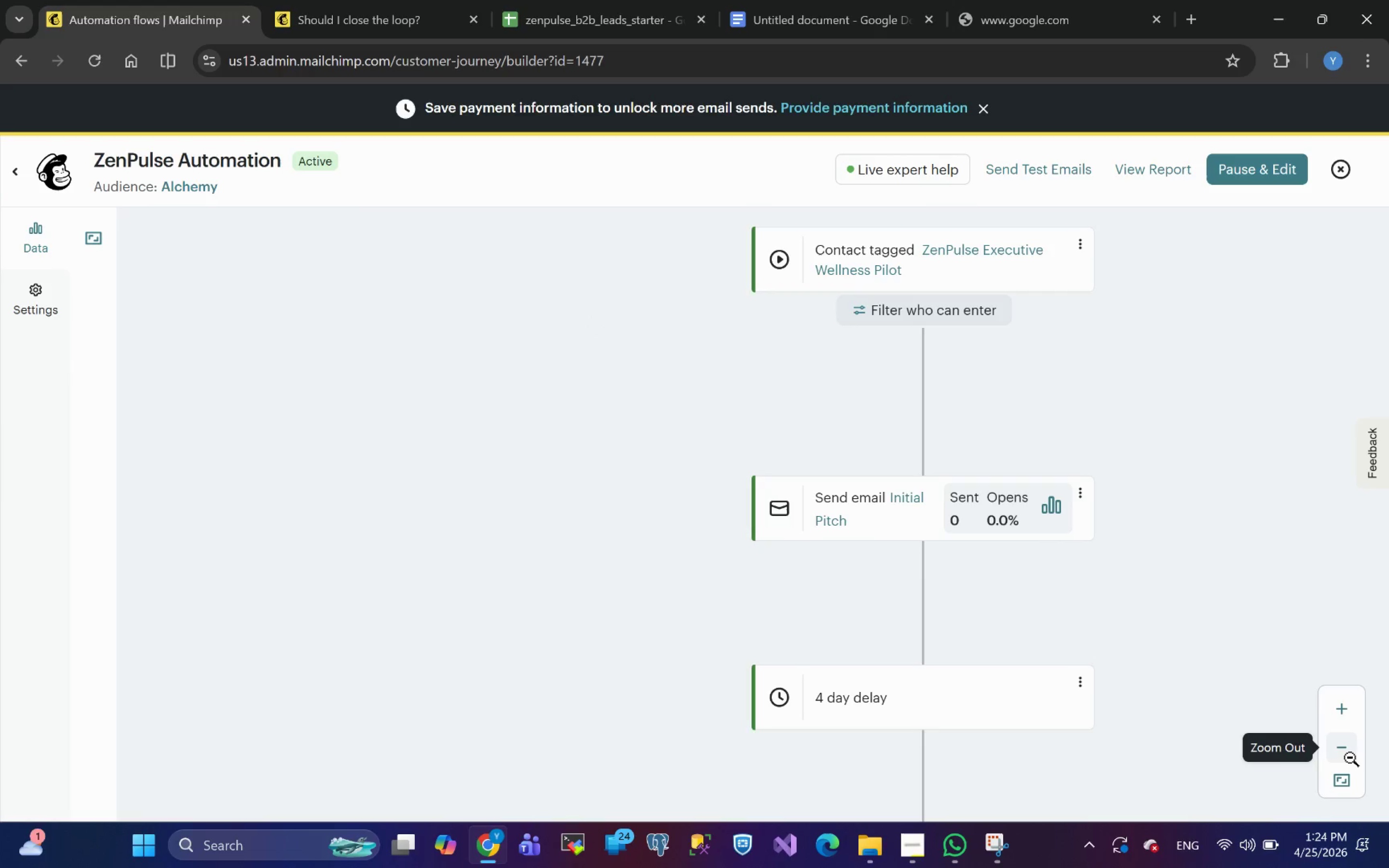 
left_click([1350, 758])
 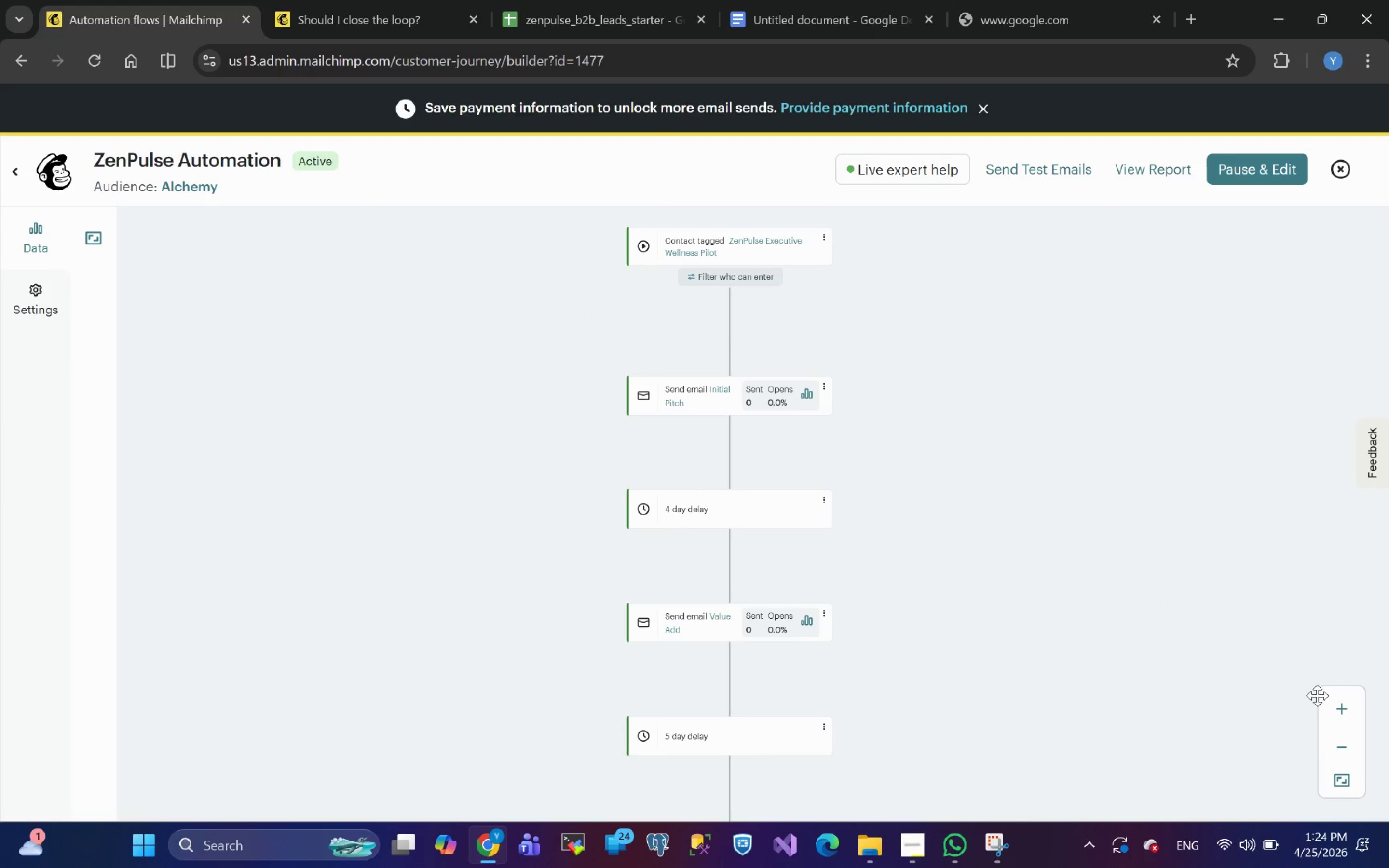 
left_click([1351, 754])
 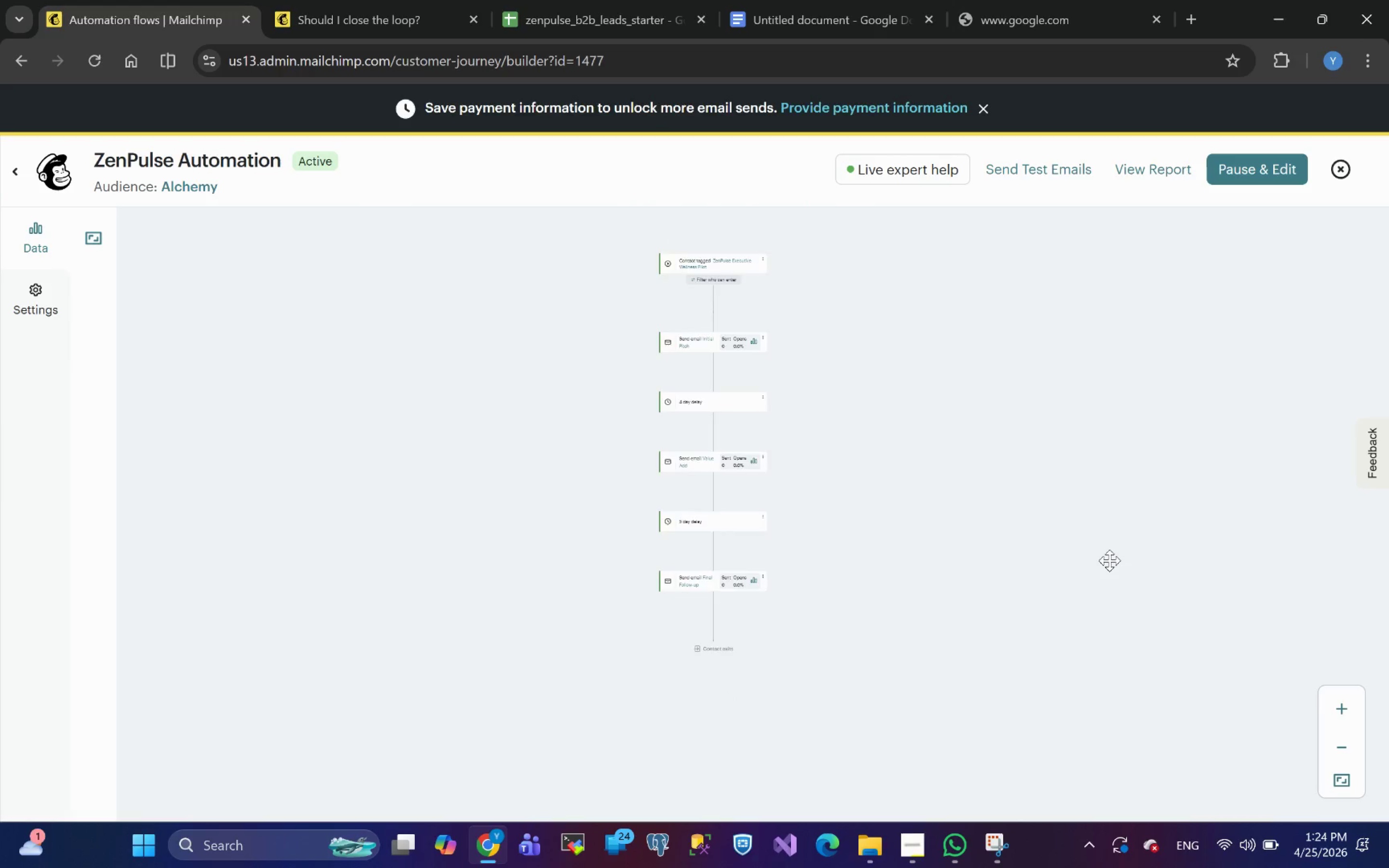 
wait(13.4)
 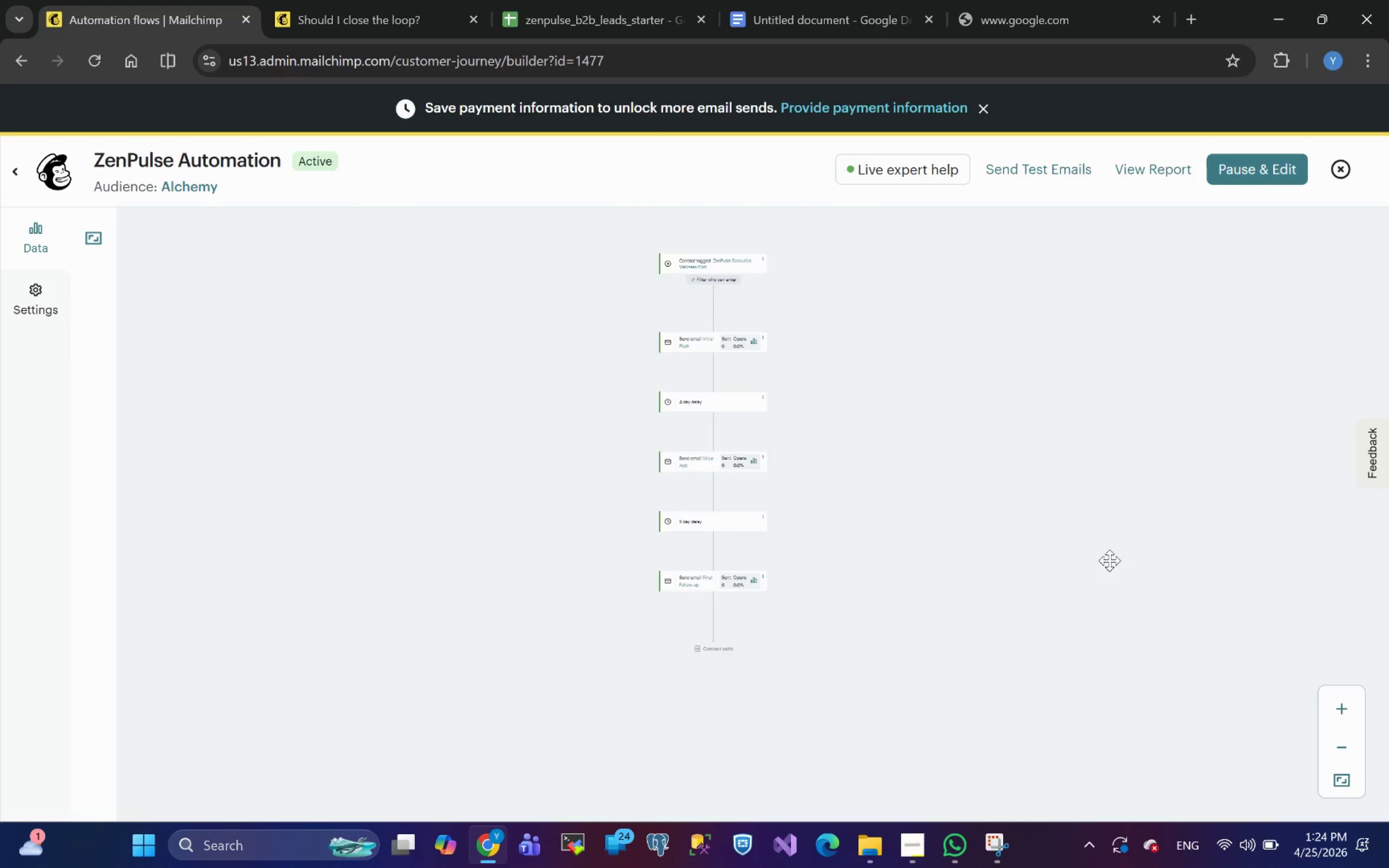 
left_click_drag(start_coordinate=[1109, 560], to_coordinate=[1092, 484])
 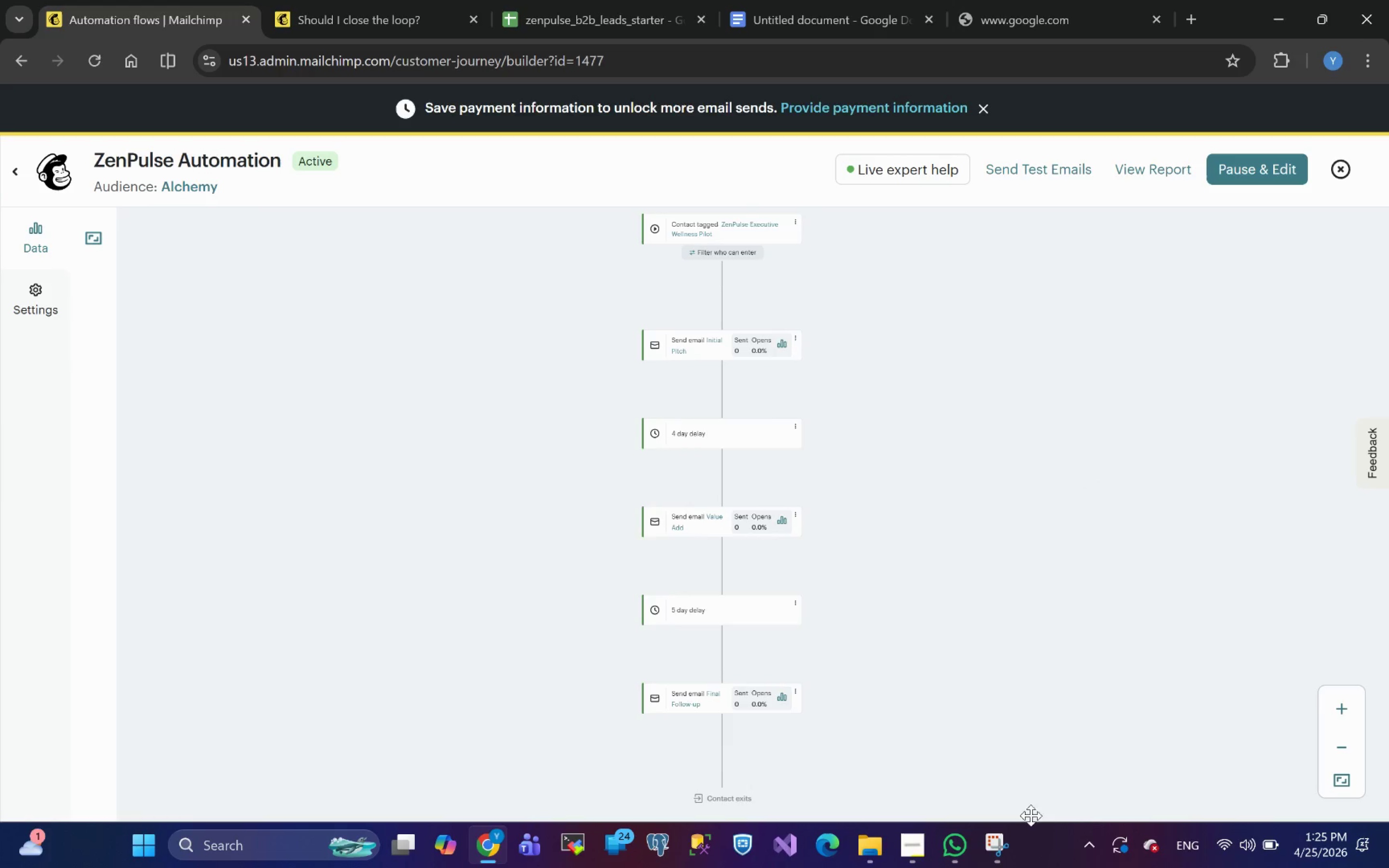 
left_click([995, 844])
 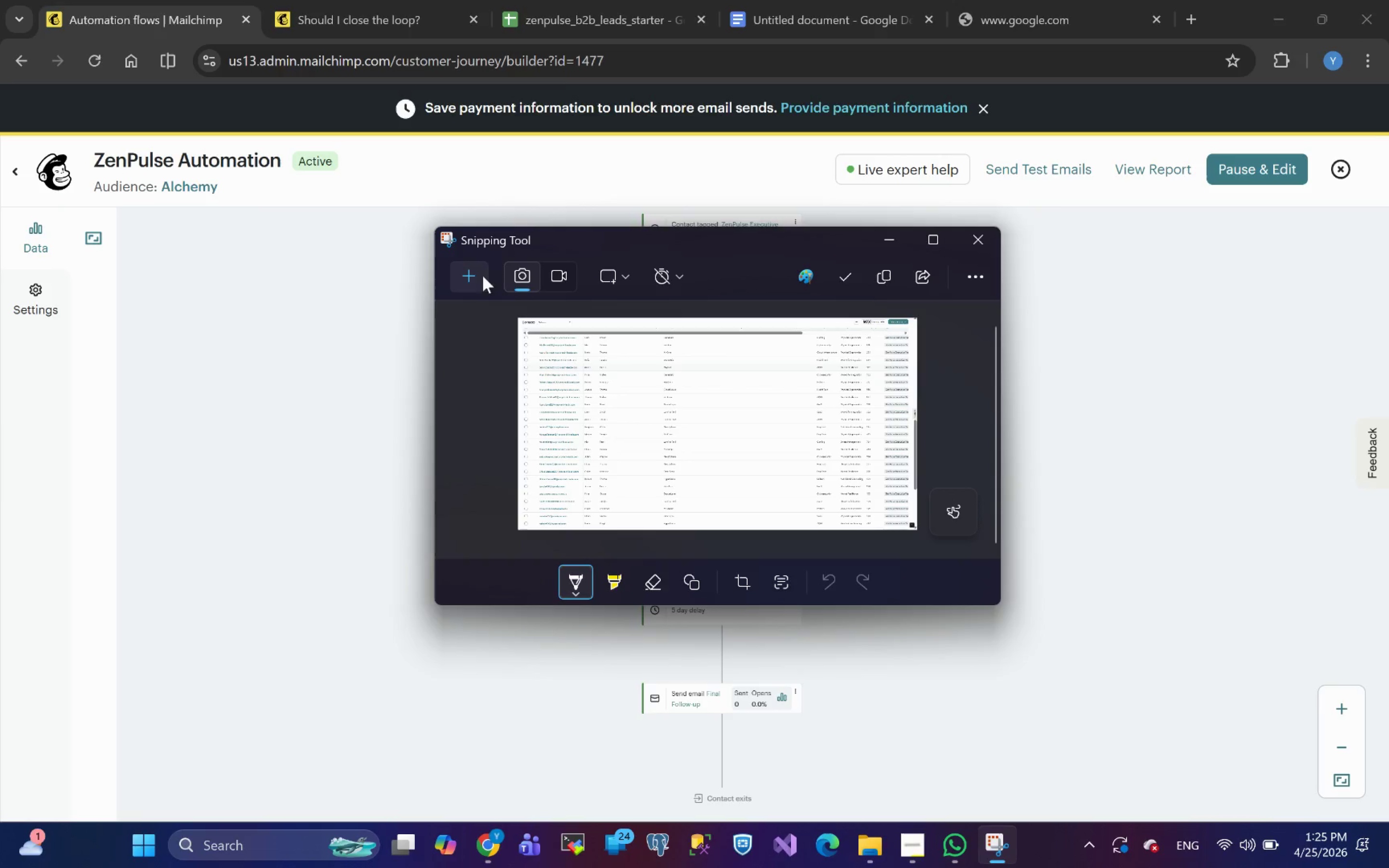 
left_click([472, 273])
 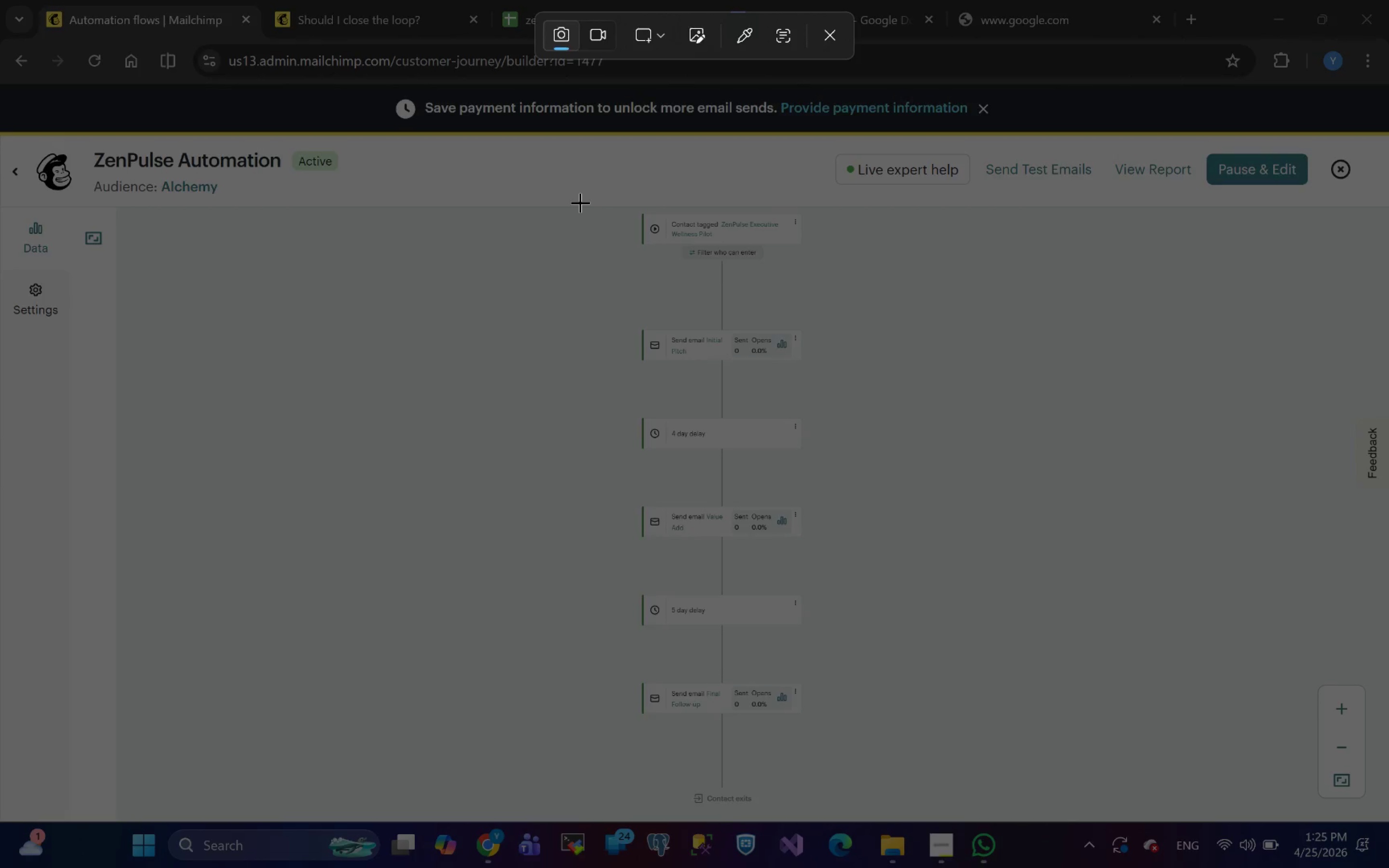 
left_click_drag(start_coordinate=[580, 202], to_coordinate=[867, 817])
 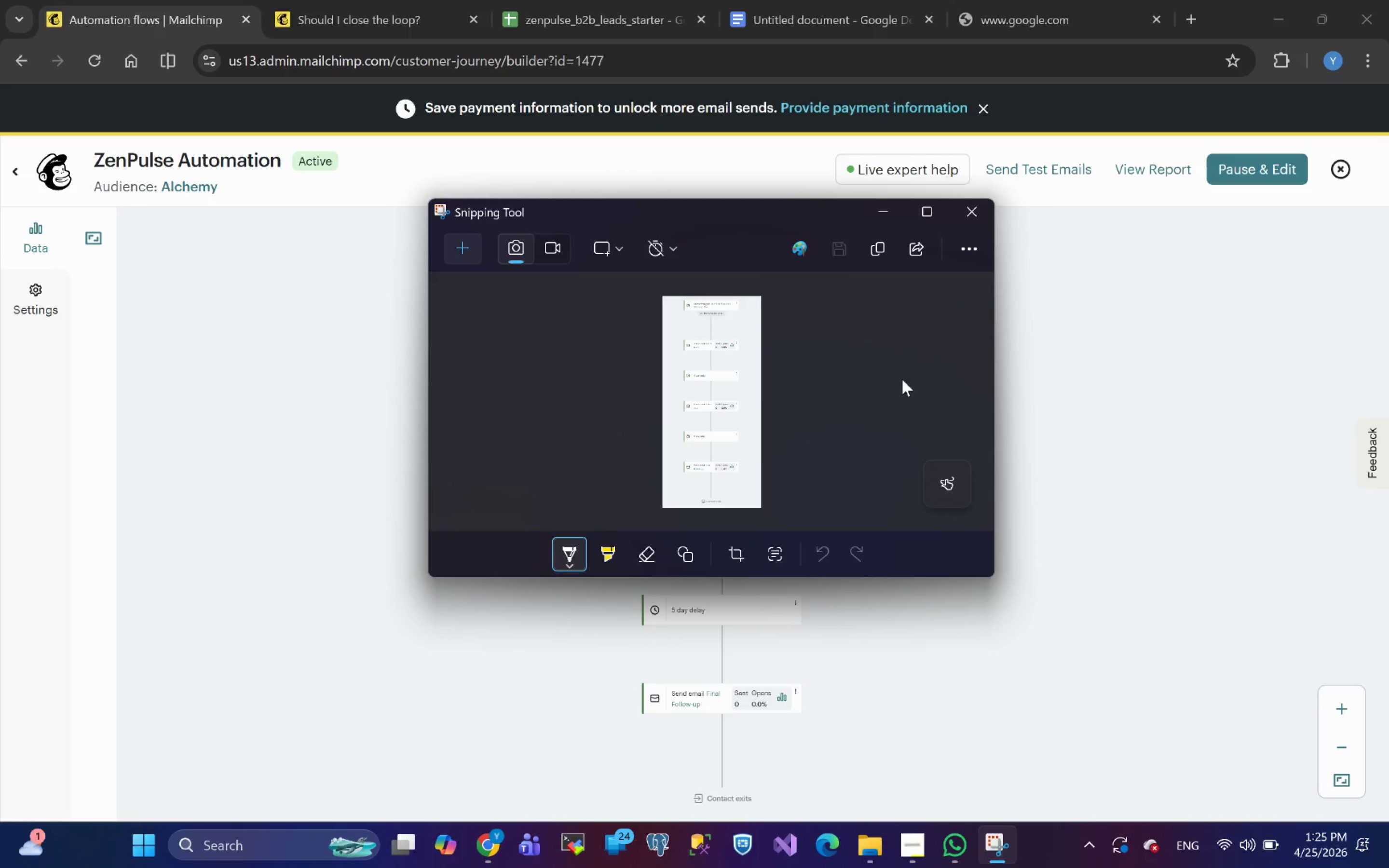 
left_click([839, 247])
 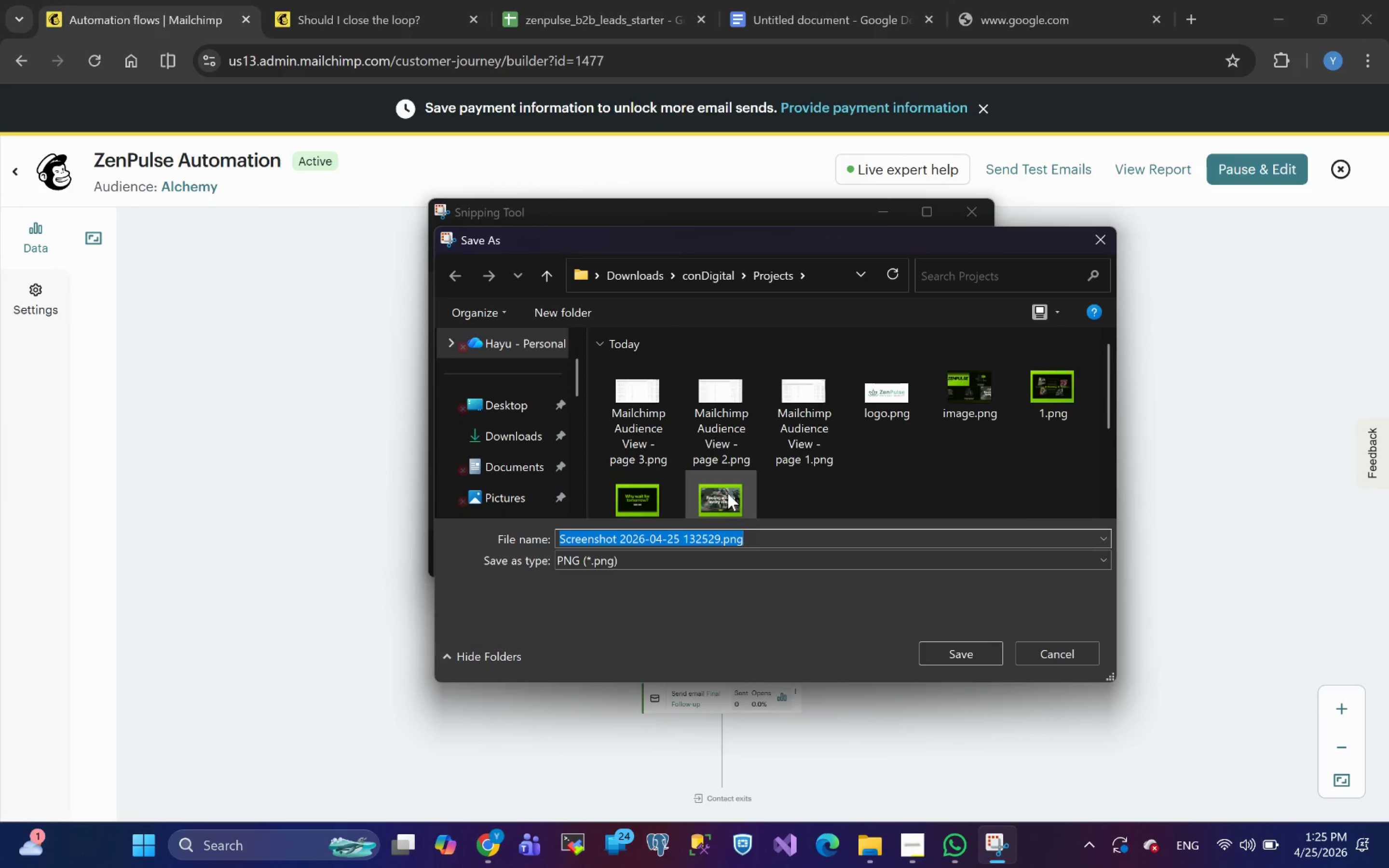 
key(Meta+V)
 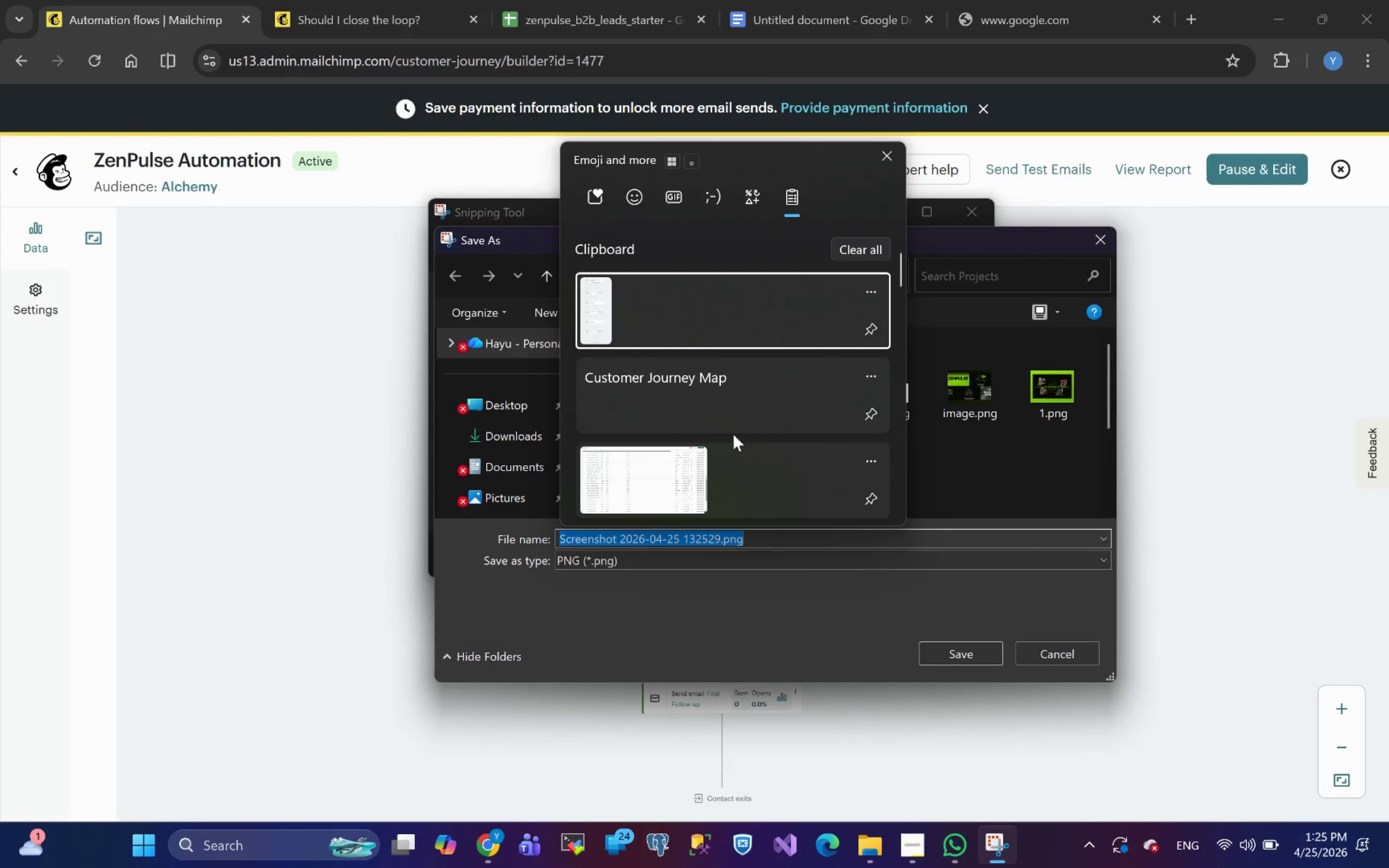 
left_click([748, 363])
 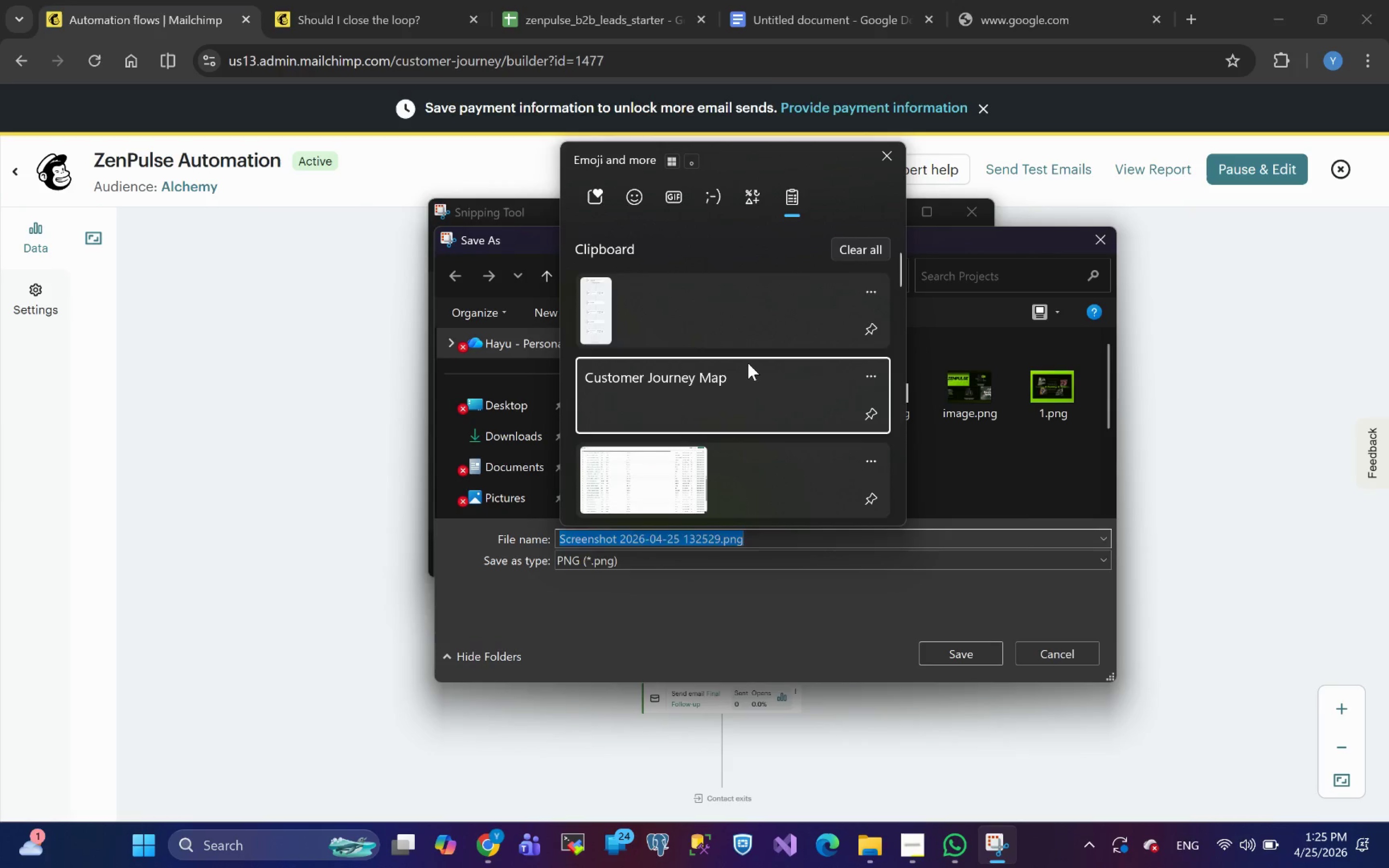 
key(Control+ControlLeft)
 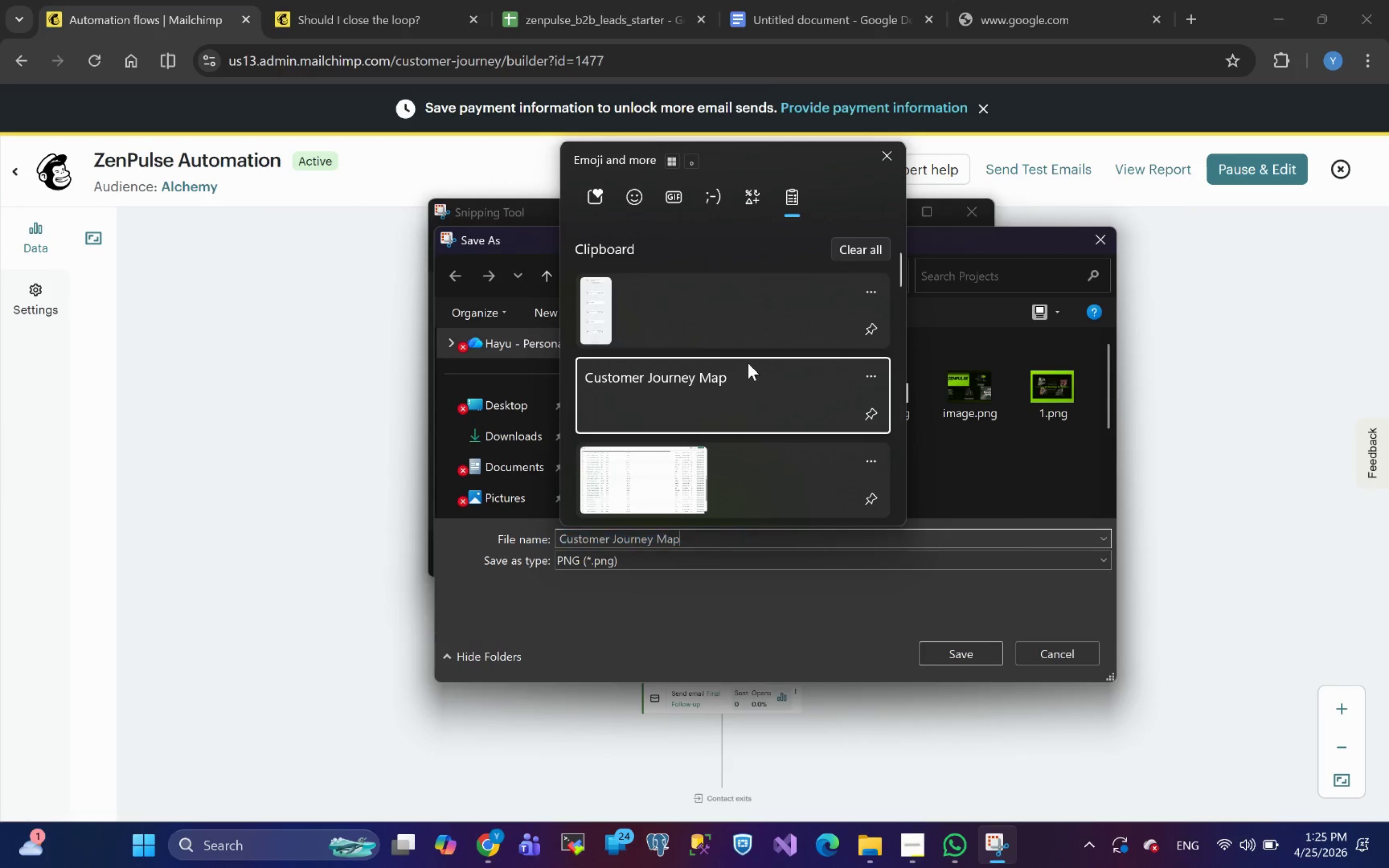 
key(Control+V)
 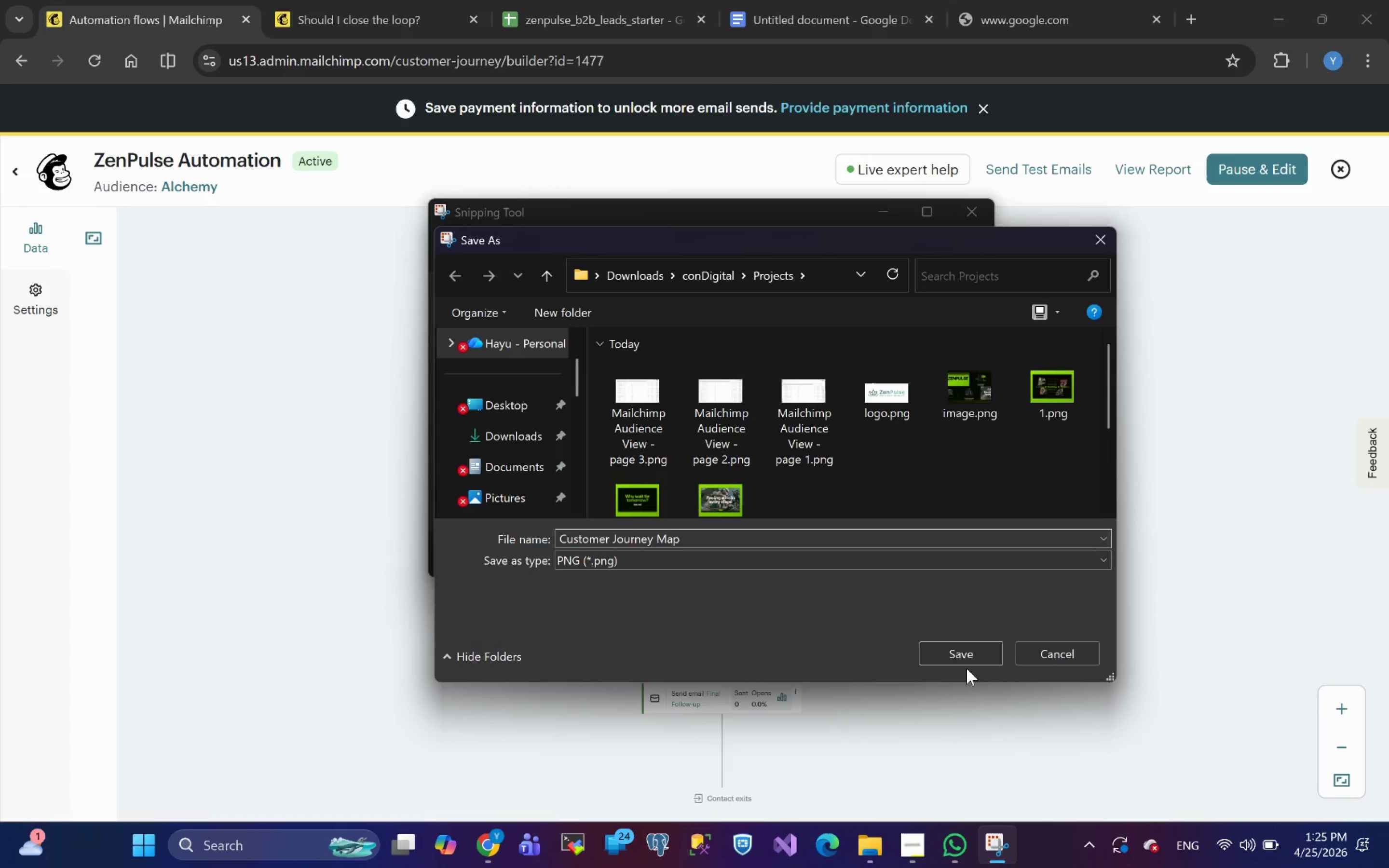 
left_click([965, 651])
 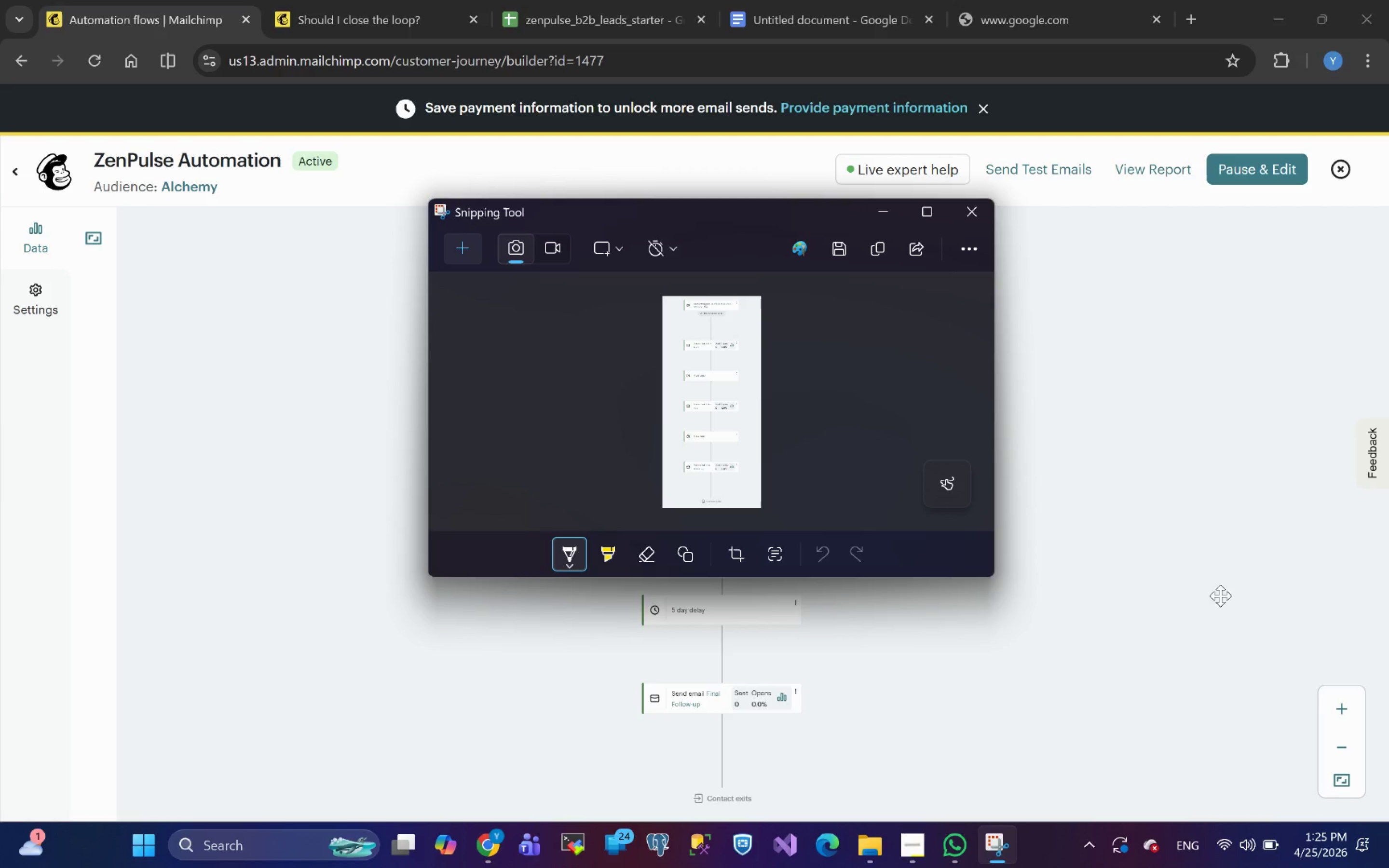 
wait(6.59)
 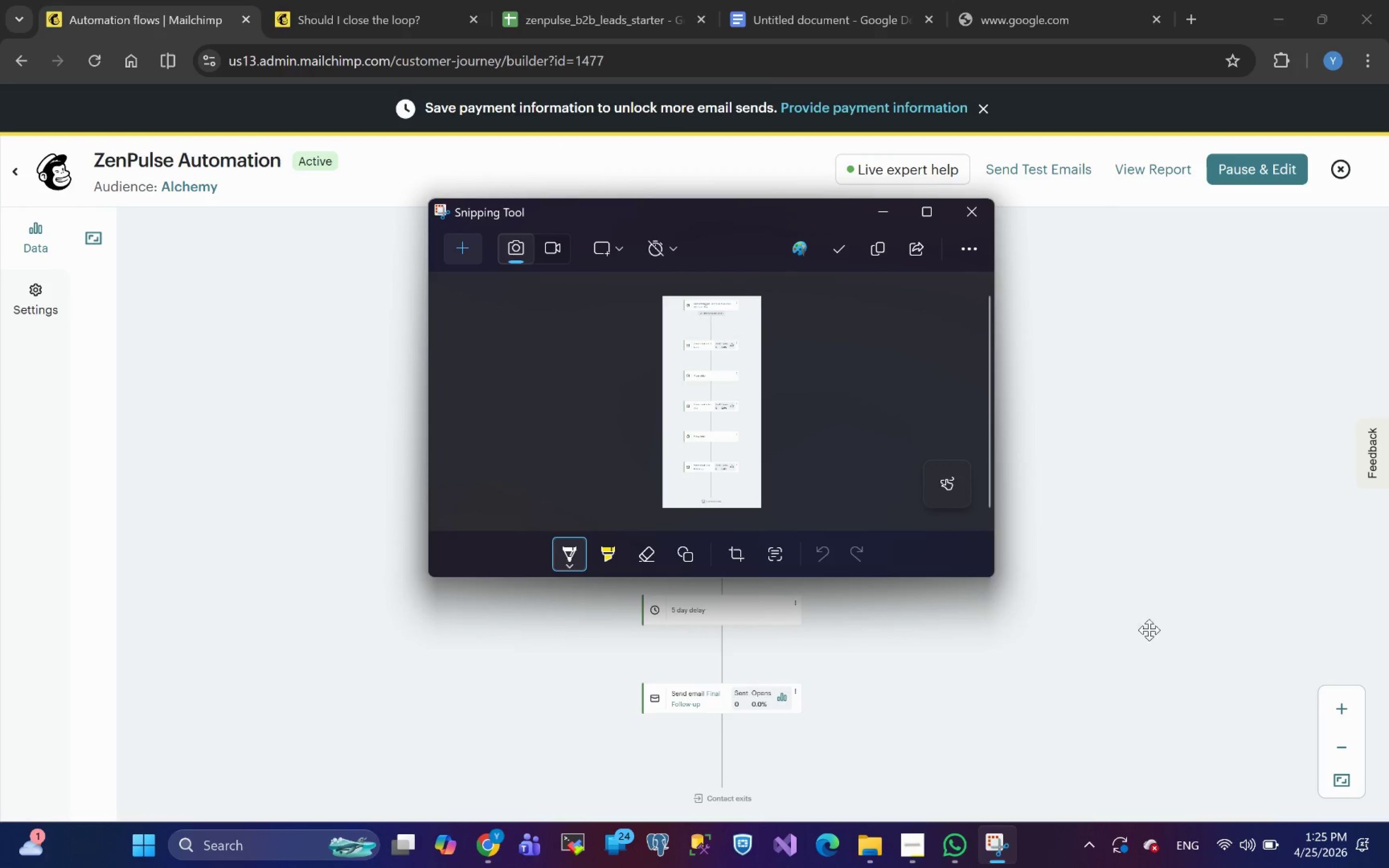 
left_click([1220, 596])
 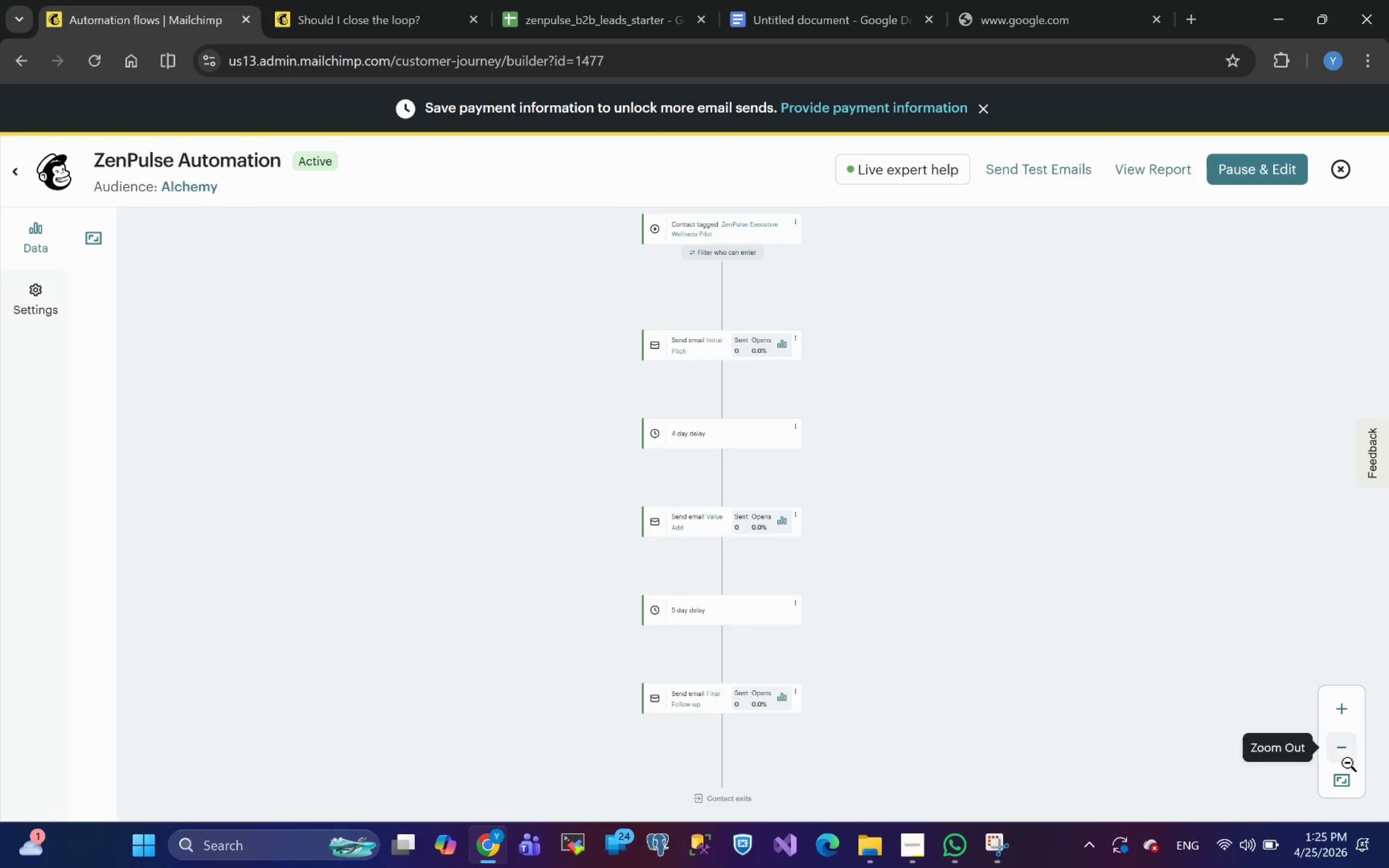 
left_click([1340, 780])
 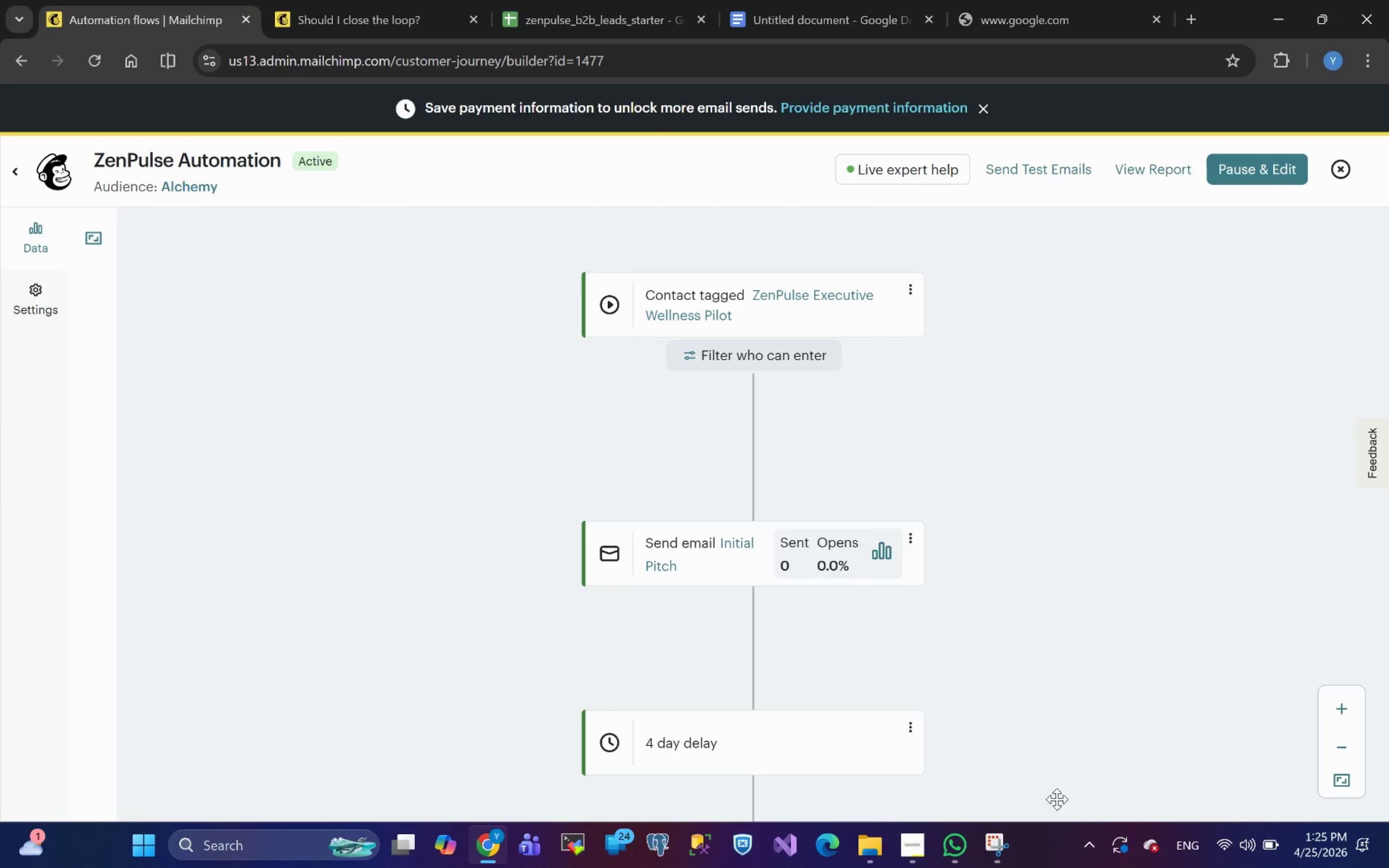 
wait(6.08)
 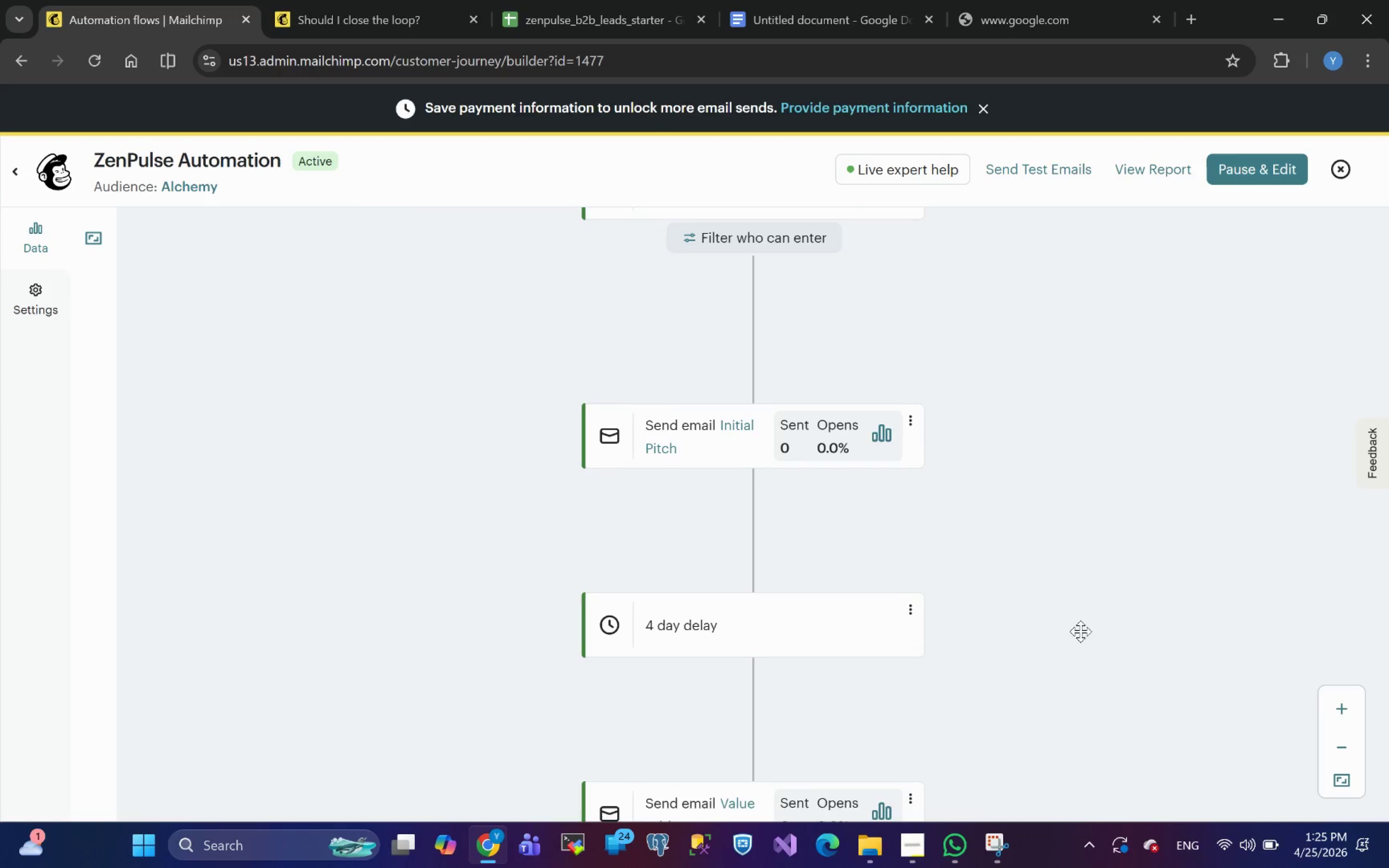 
left_click([996, 850])
 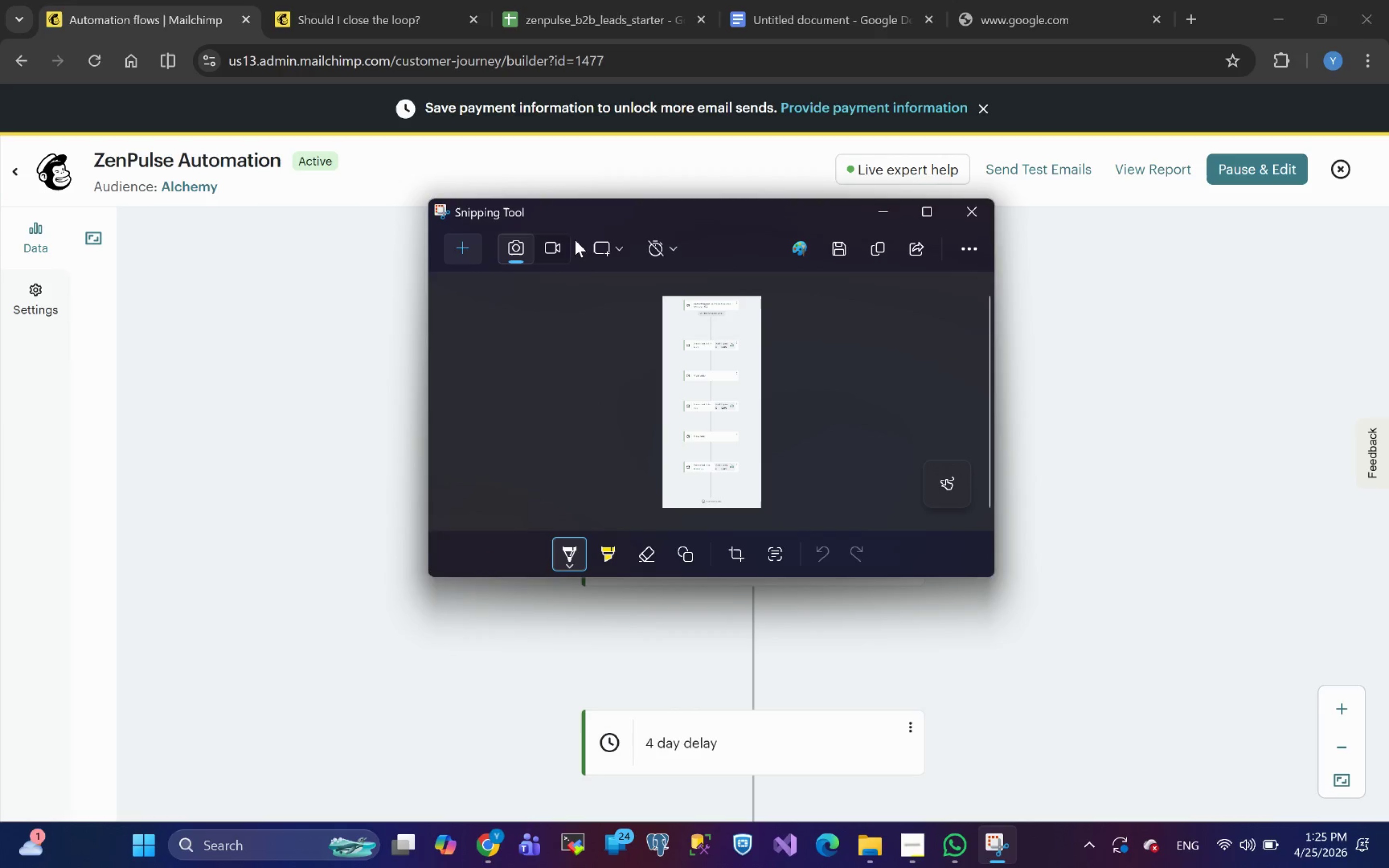 
left_click([558, 256])
 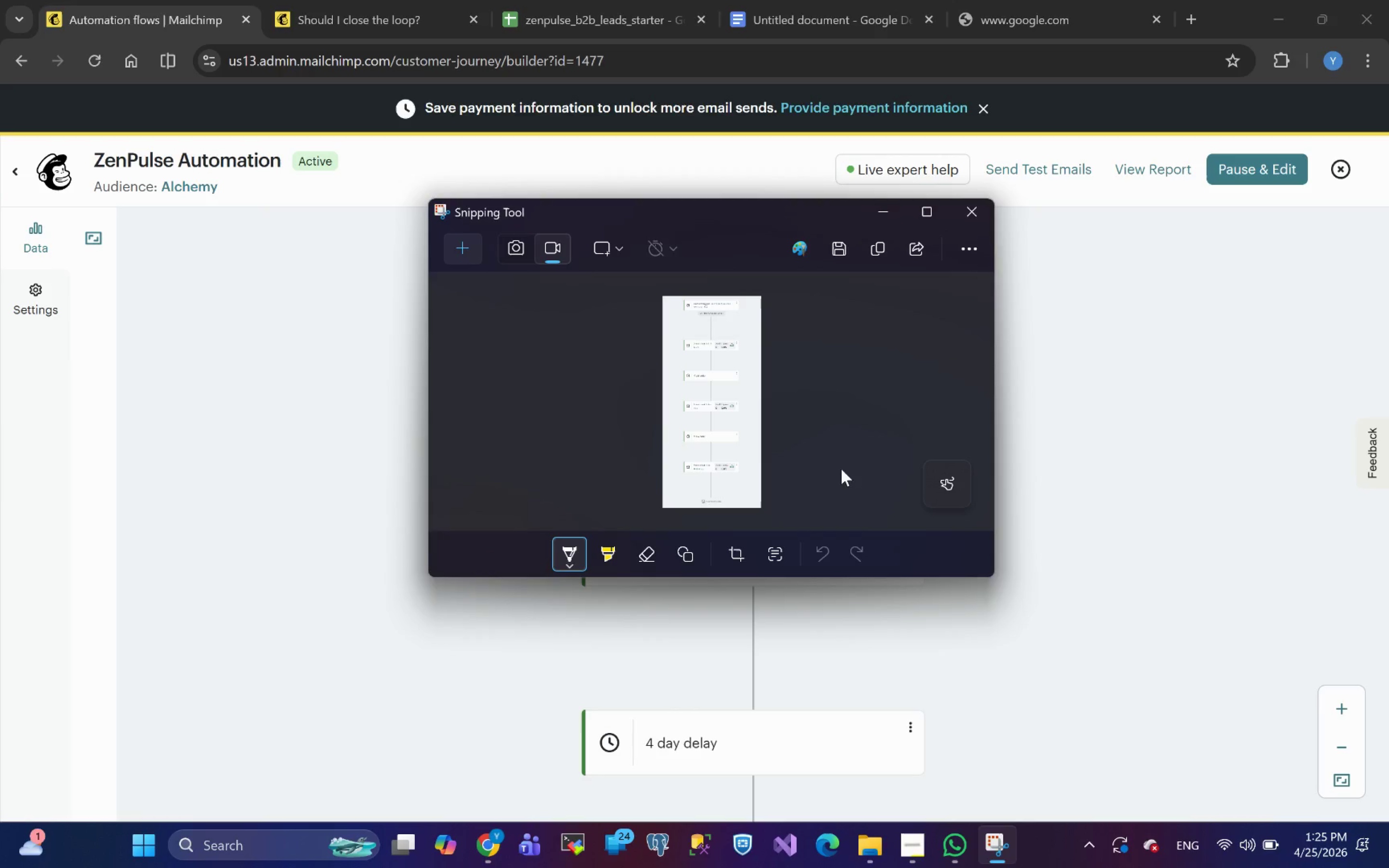 
wait(5.29)
 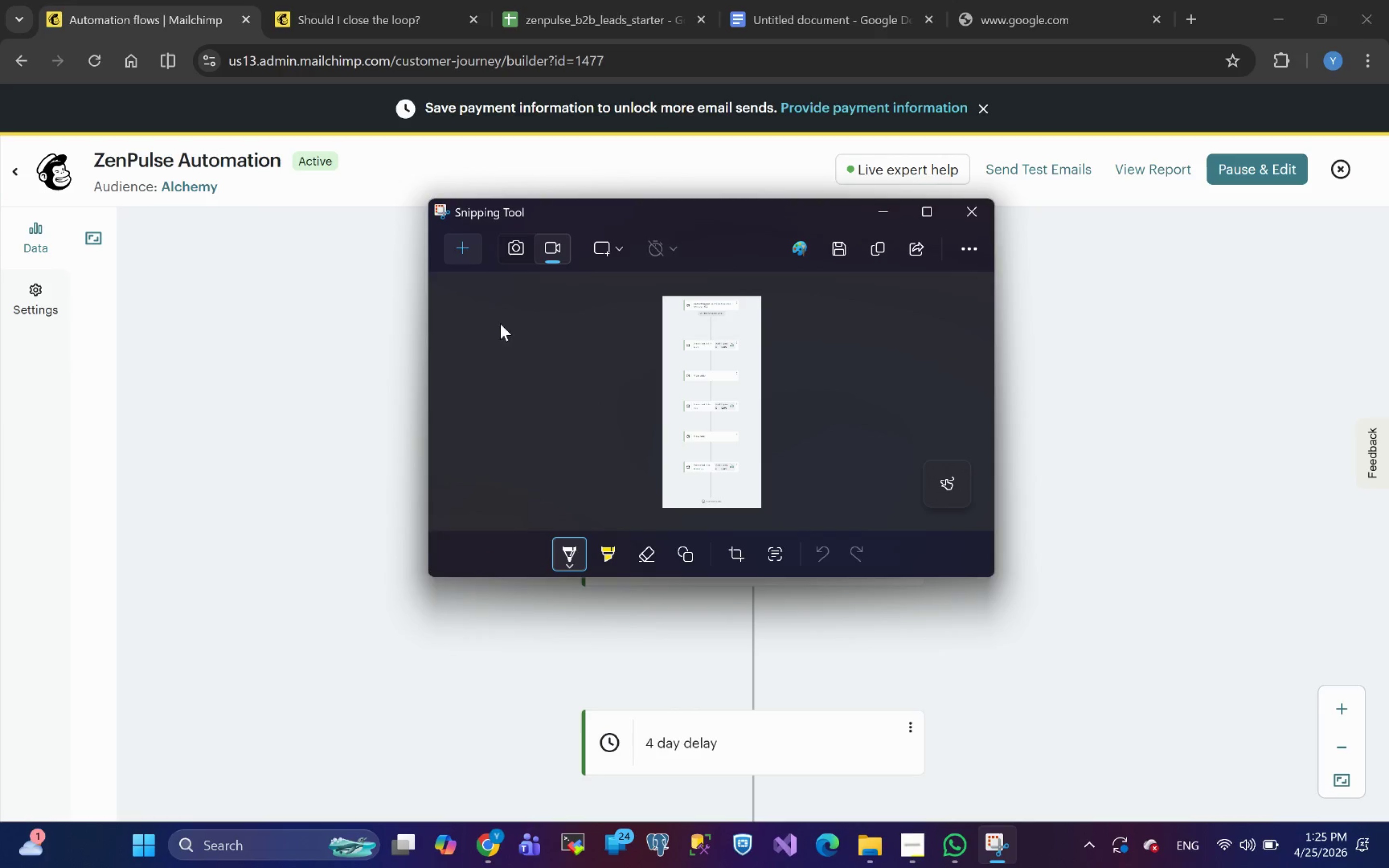 
left_click([459, 251])
 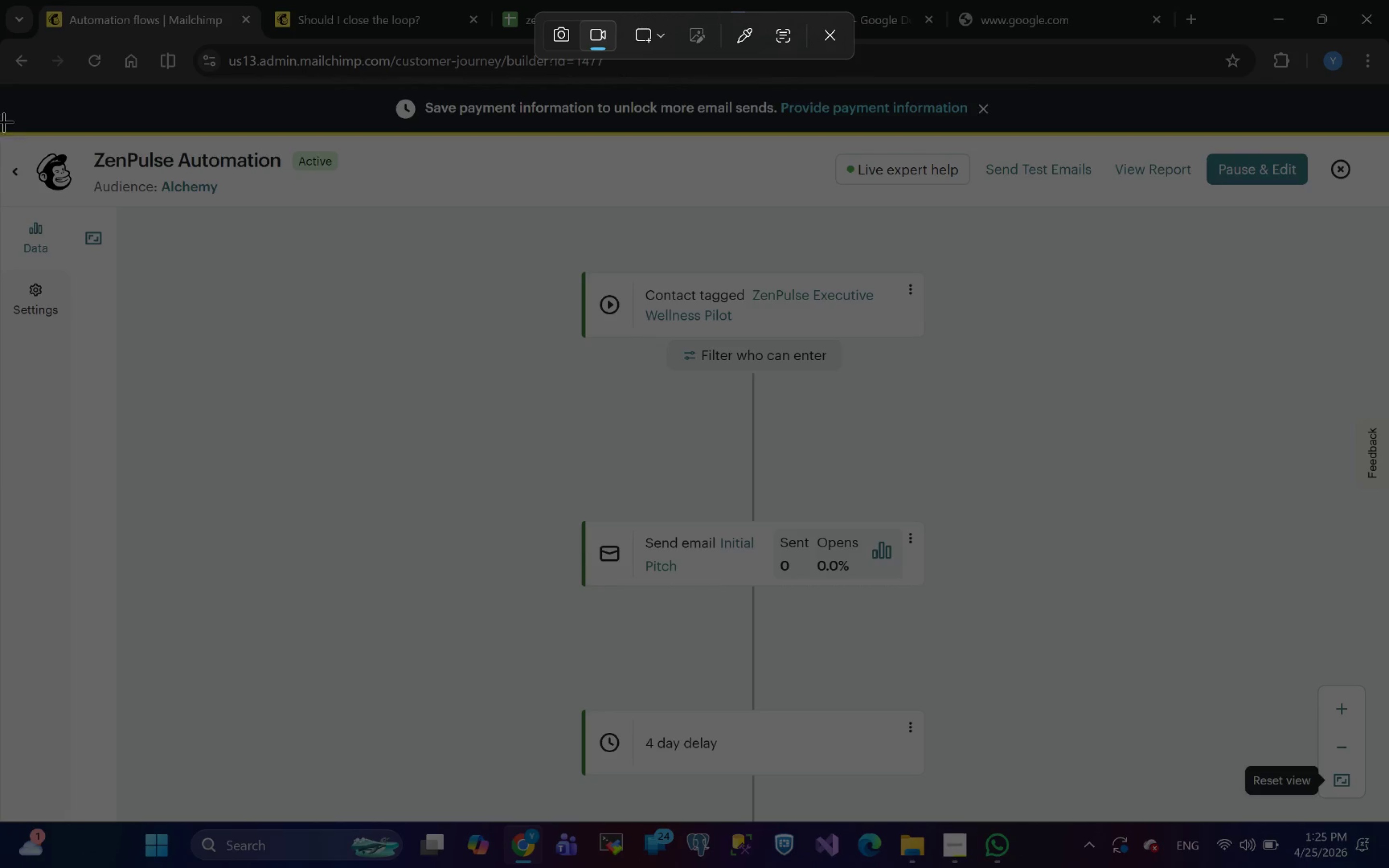 
wait(5.26)
 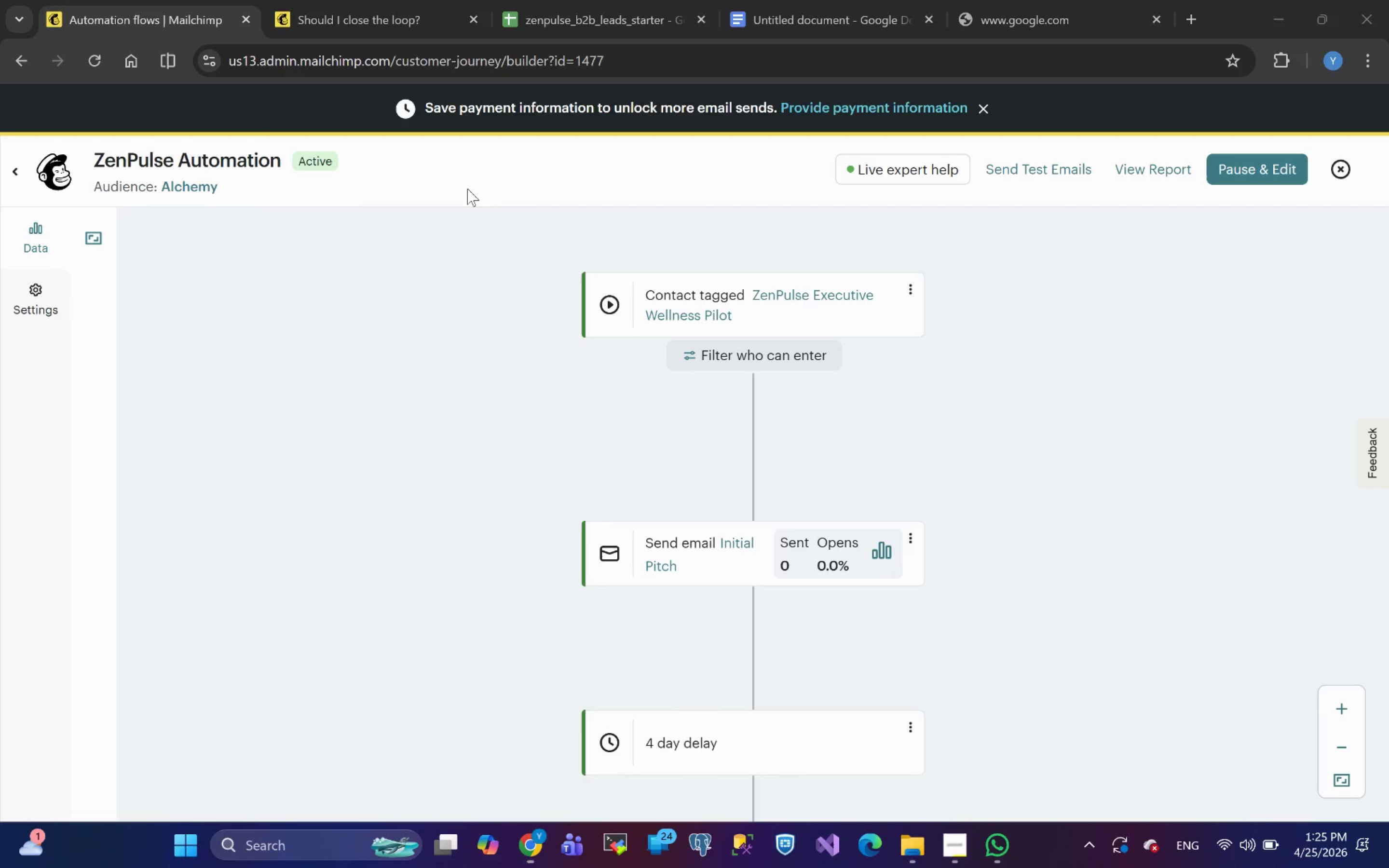 
left_click_drag(start_coordinate=[3, 39], to_coordinate=[1389, 823])
 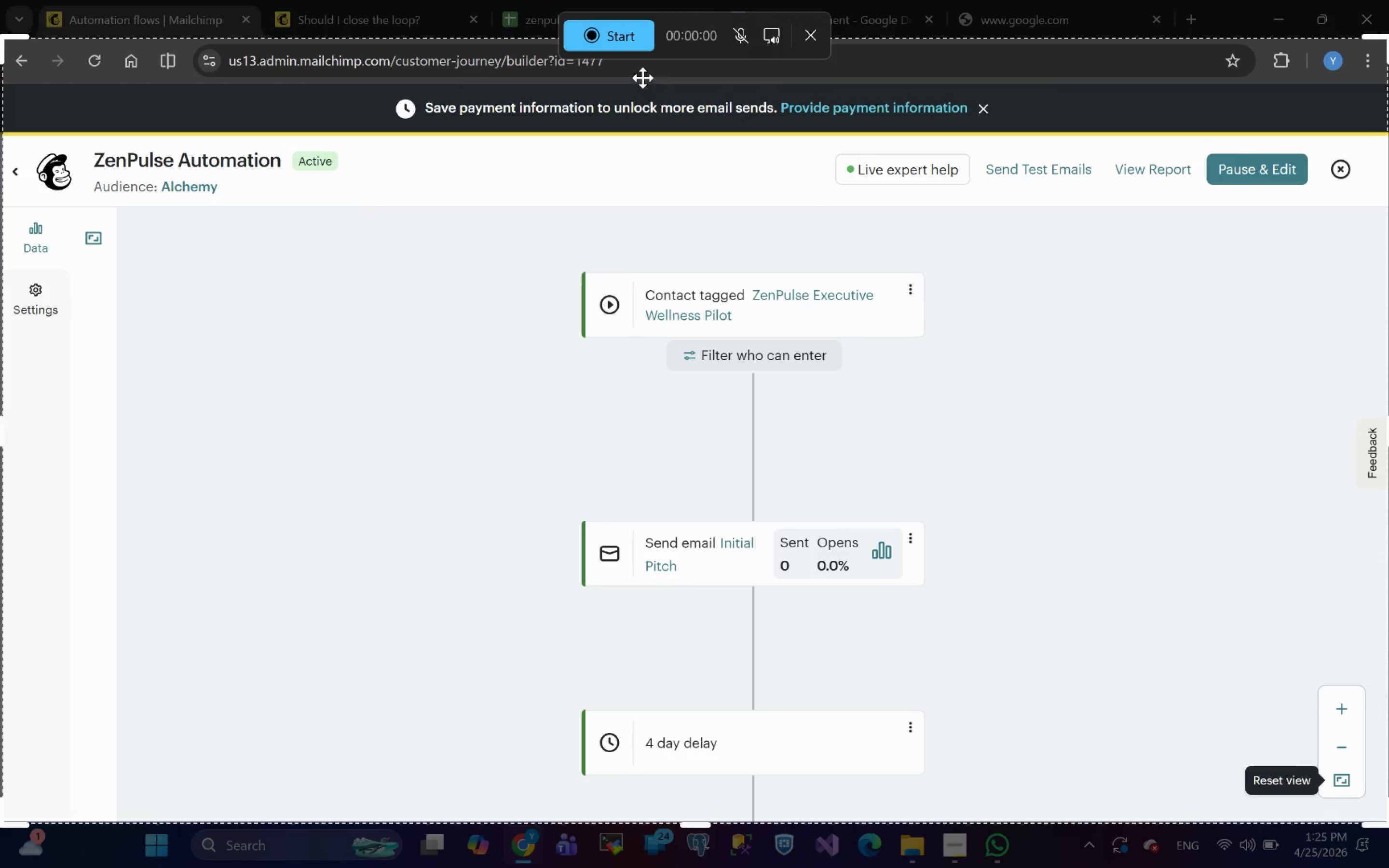 
left_click([614, 40])
 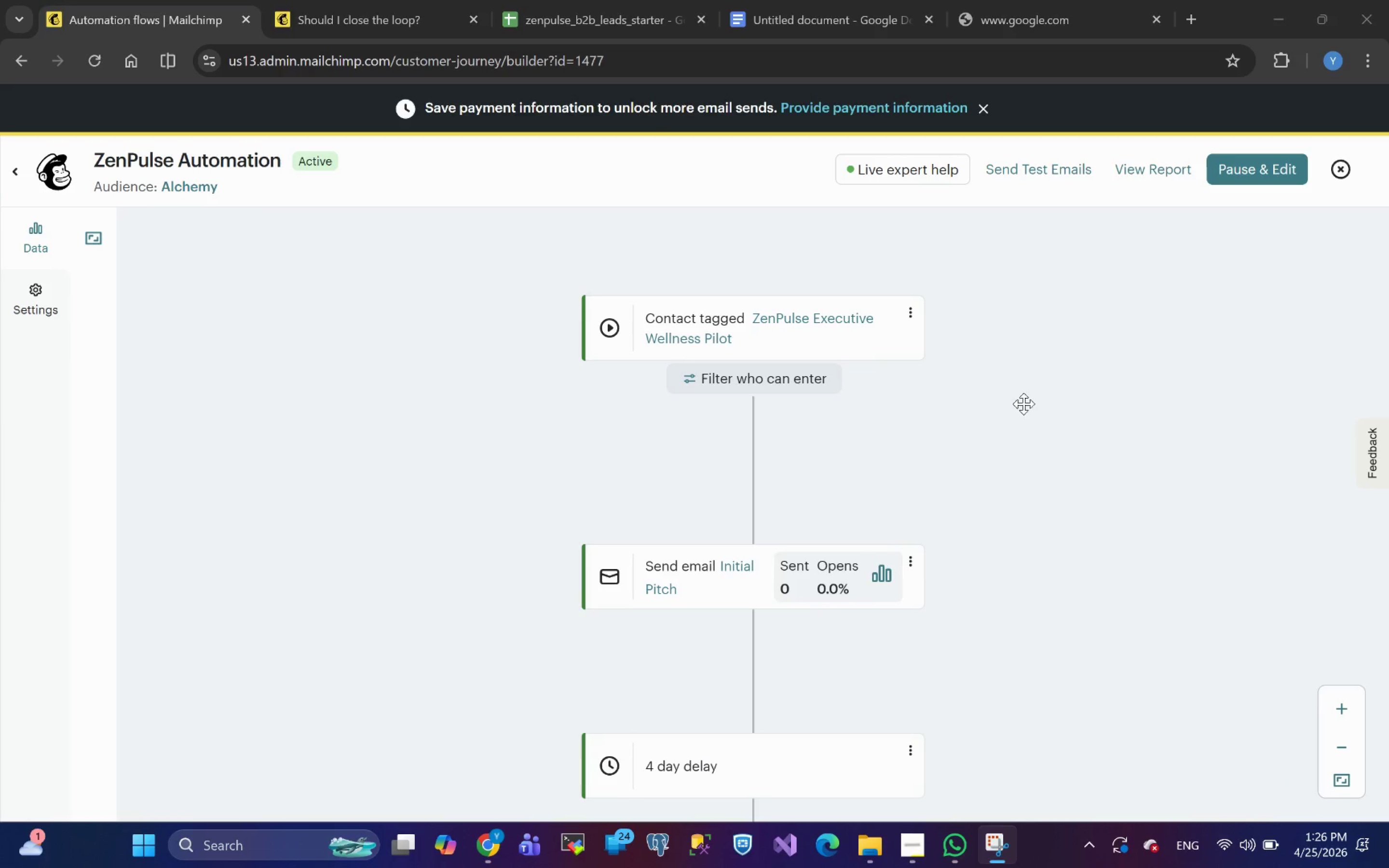 
wait(9.65)
 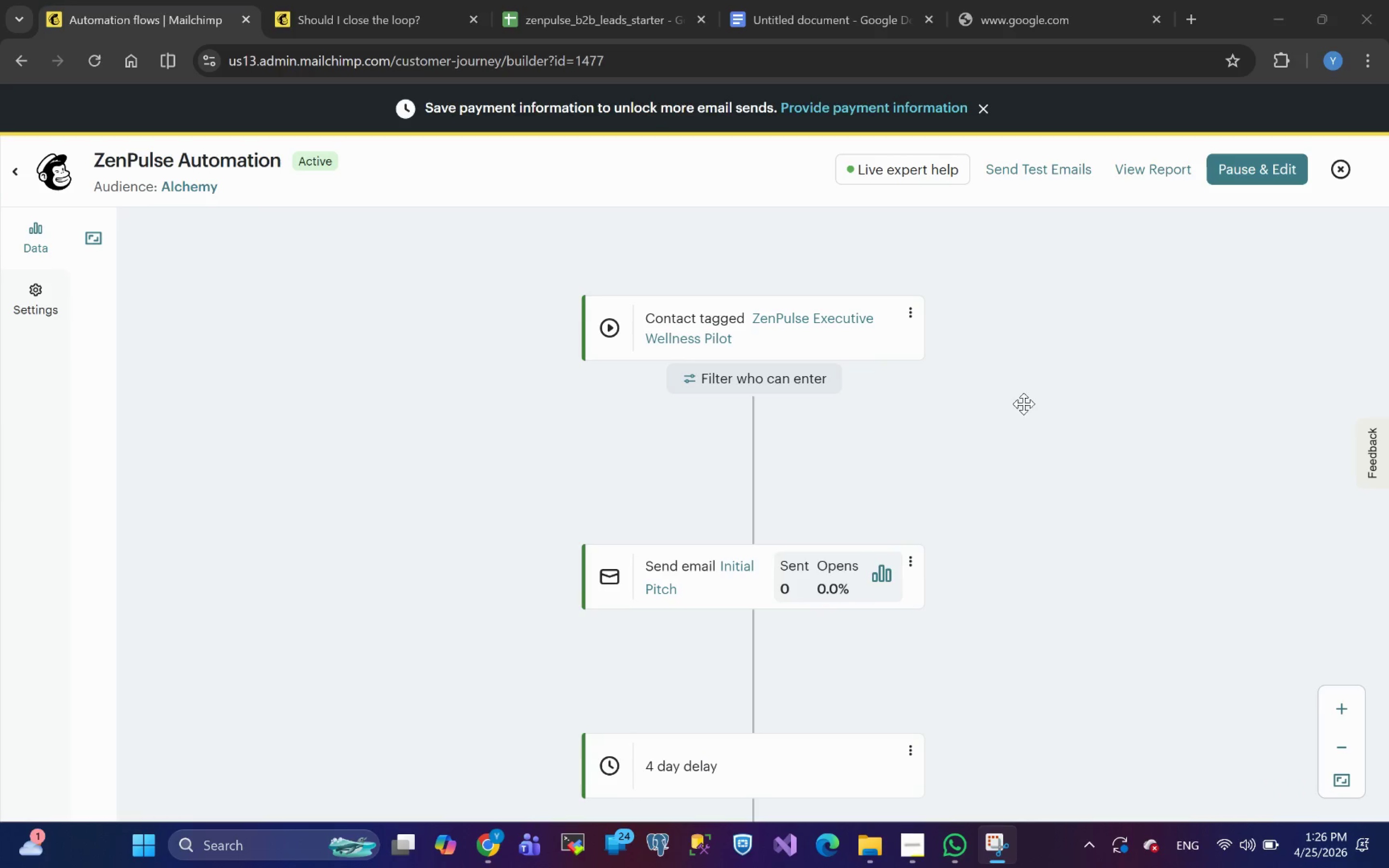 
left_click([901, 420])
 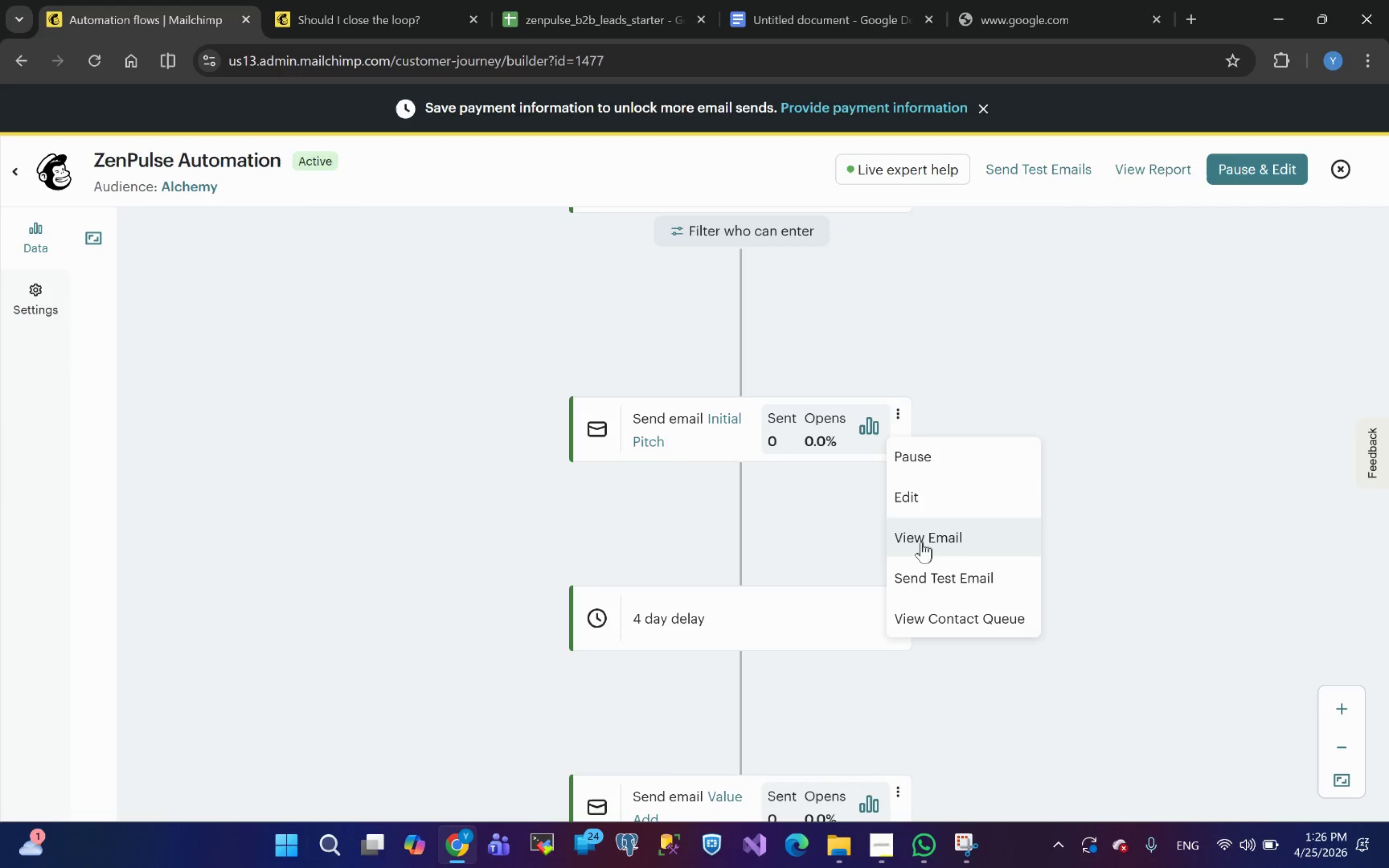 
left_click([920, 542])
 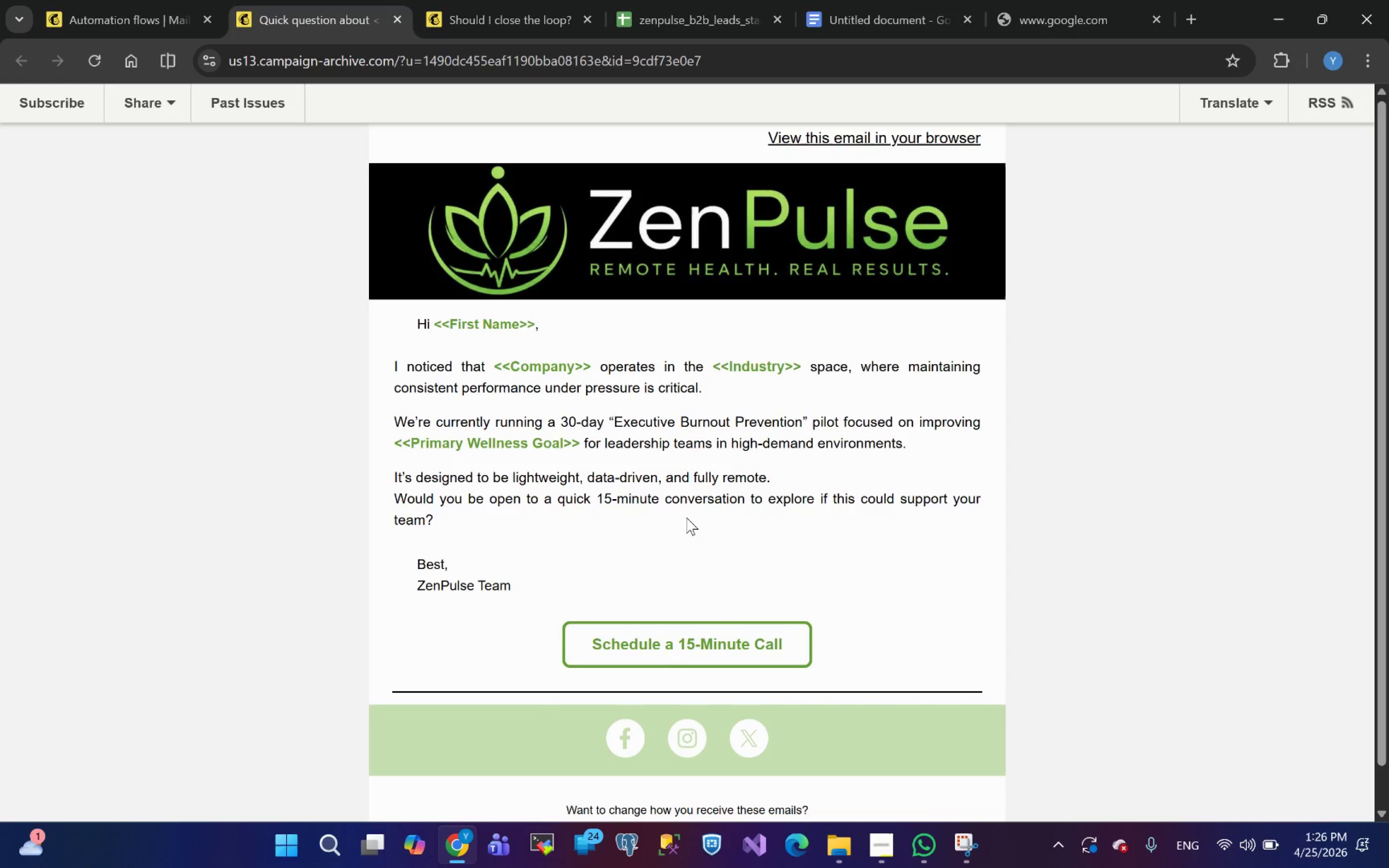 
wait(12.62)
 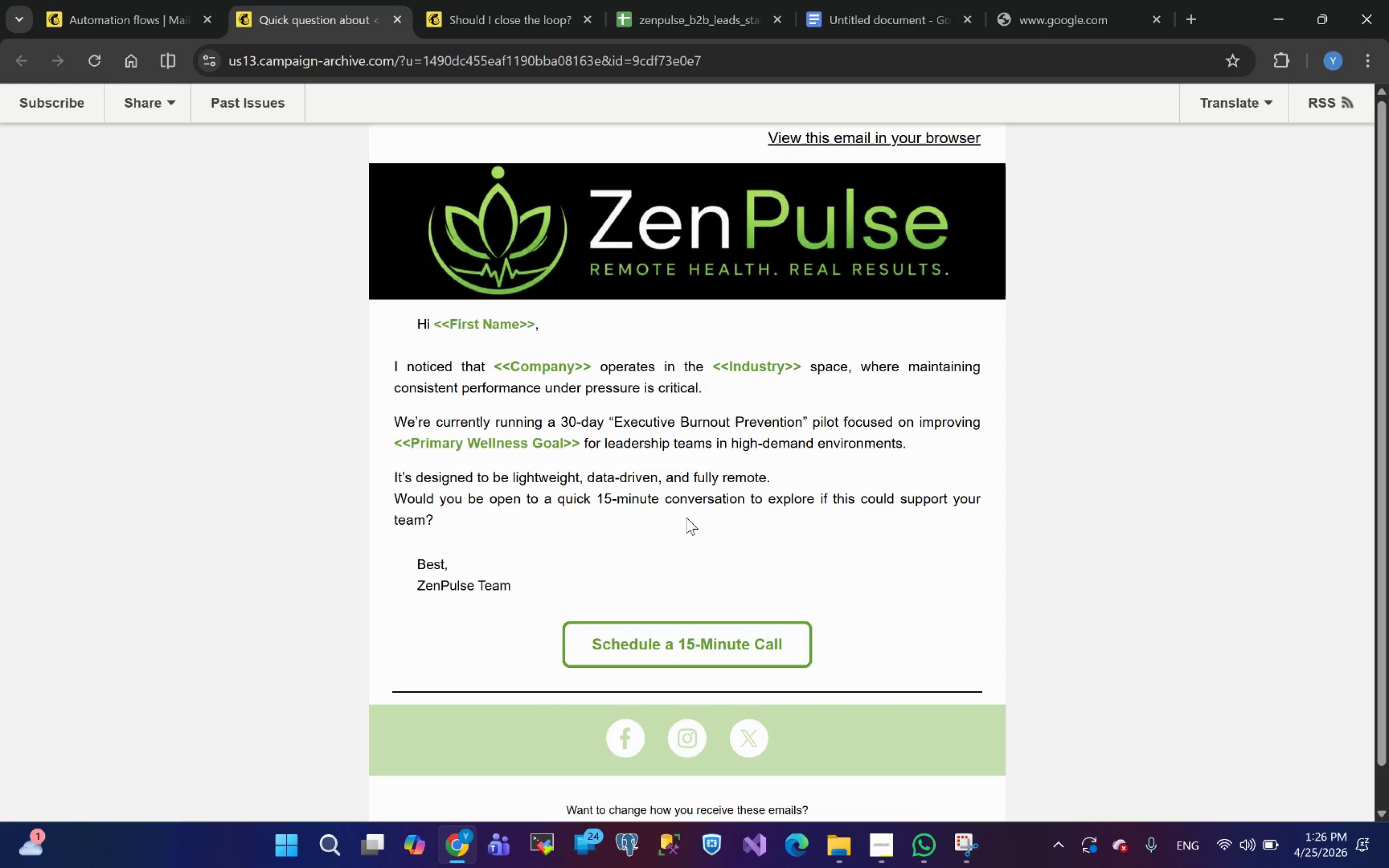 
left_click([399, 16])
 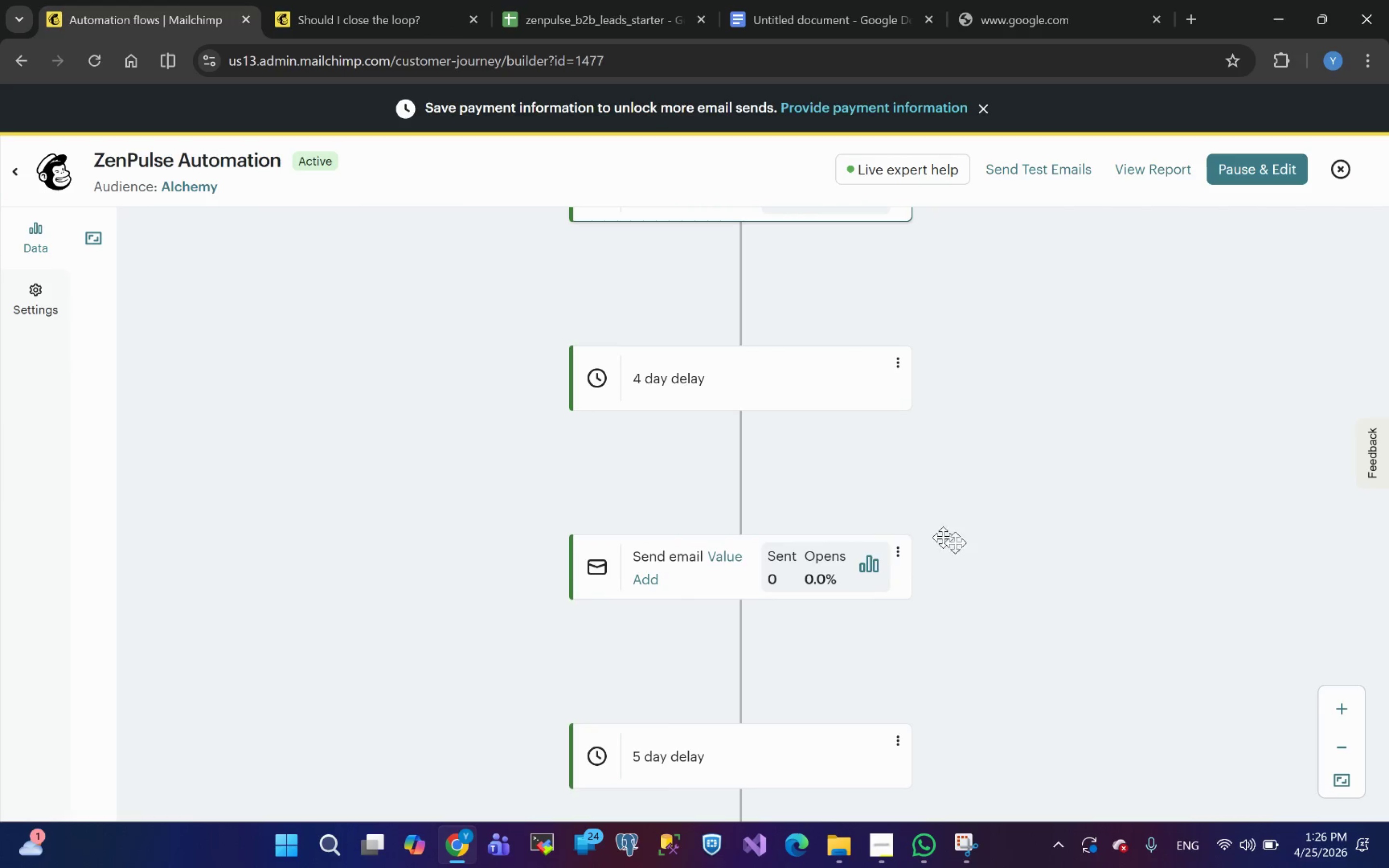 
left_click([906, 550])
 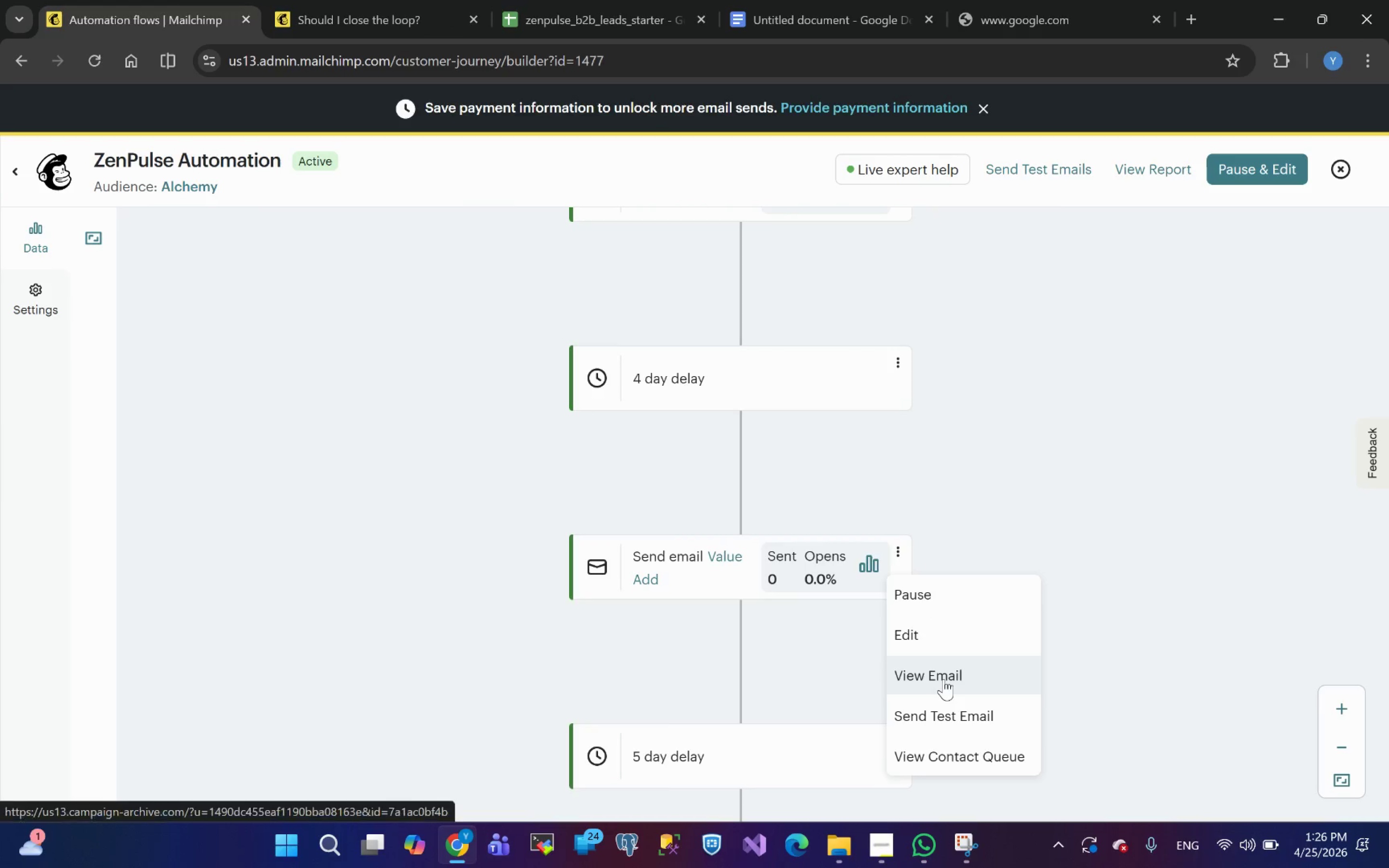 
left_click([943, 679])
 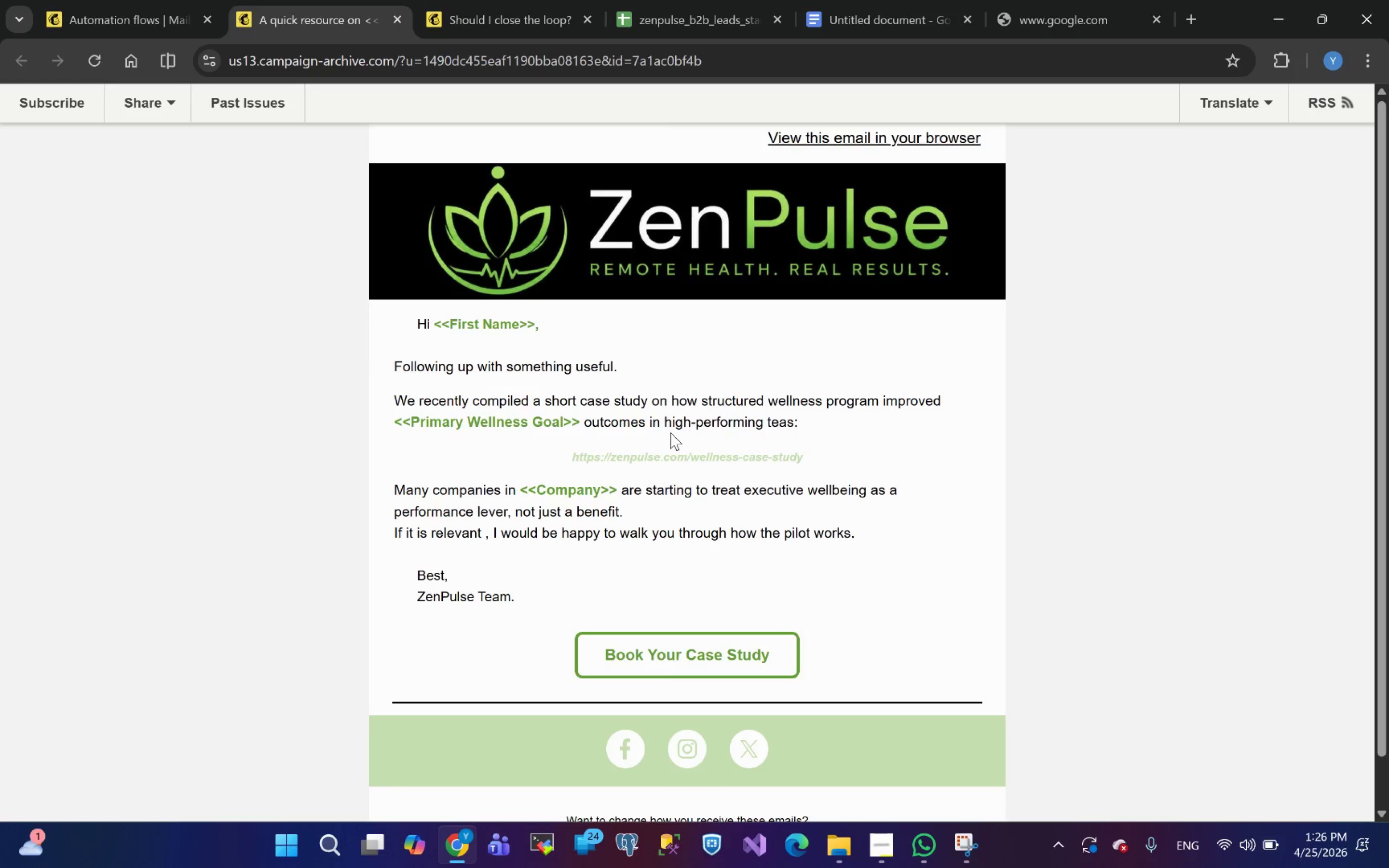 
wait(9.75)
 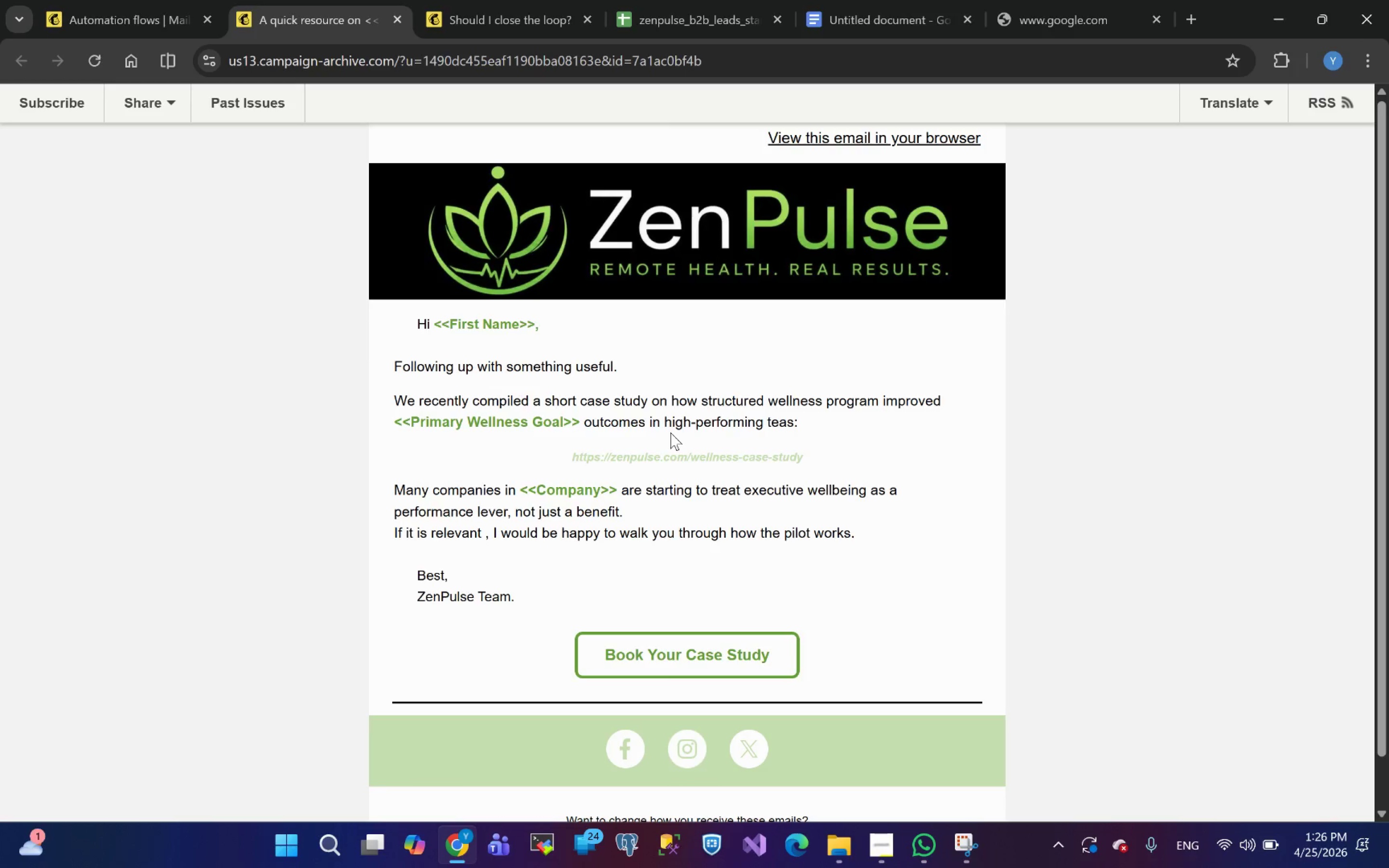 
left_click([398, 18])
 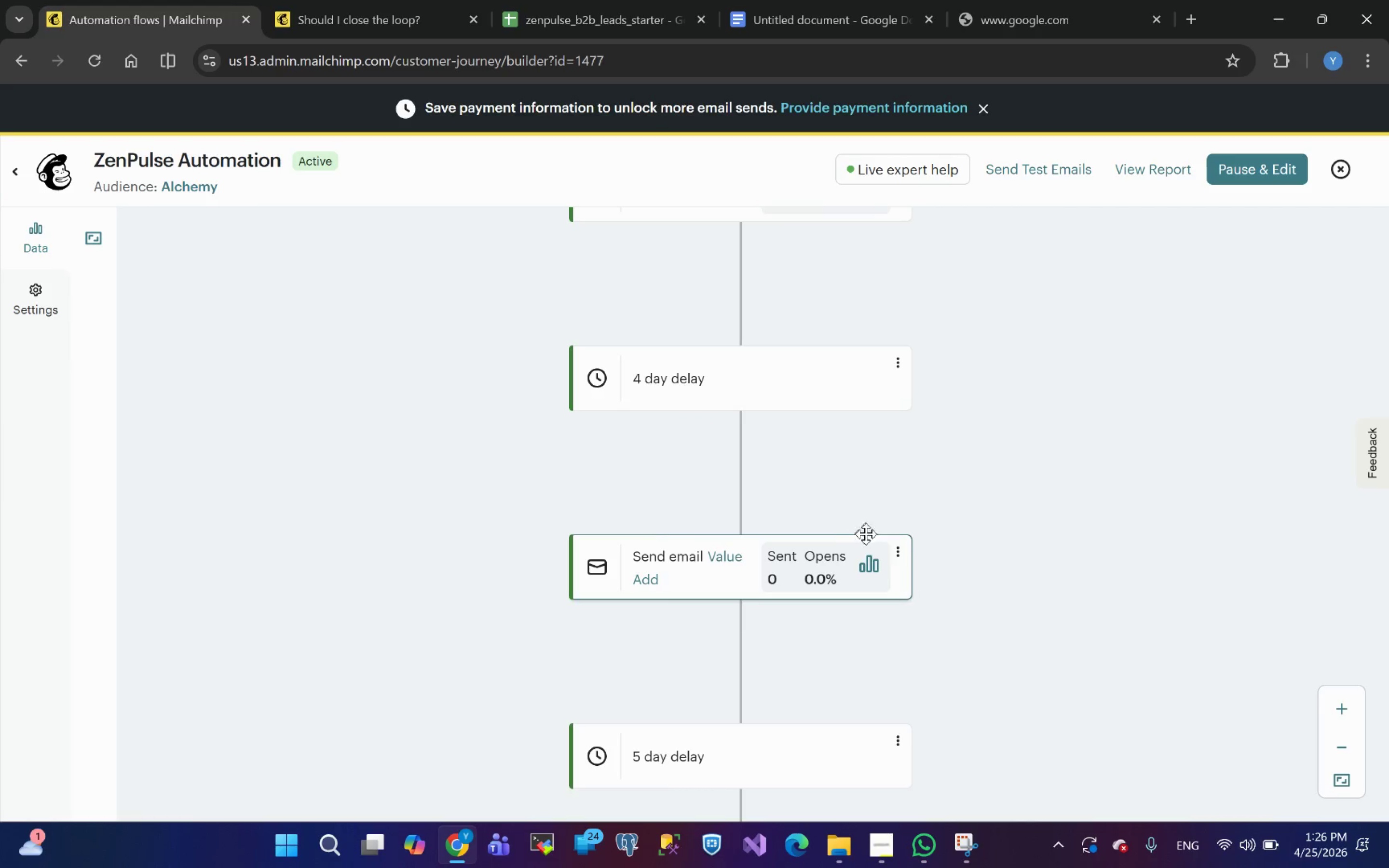 
left_click([899, 548])
 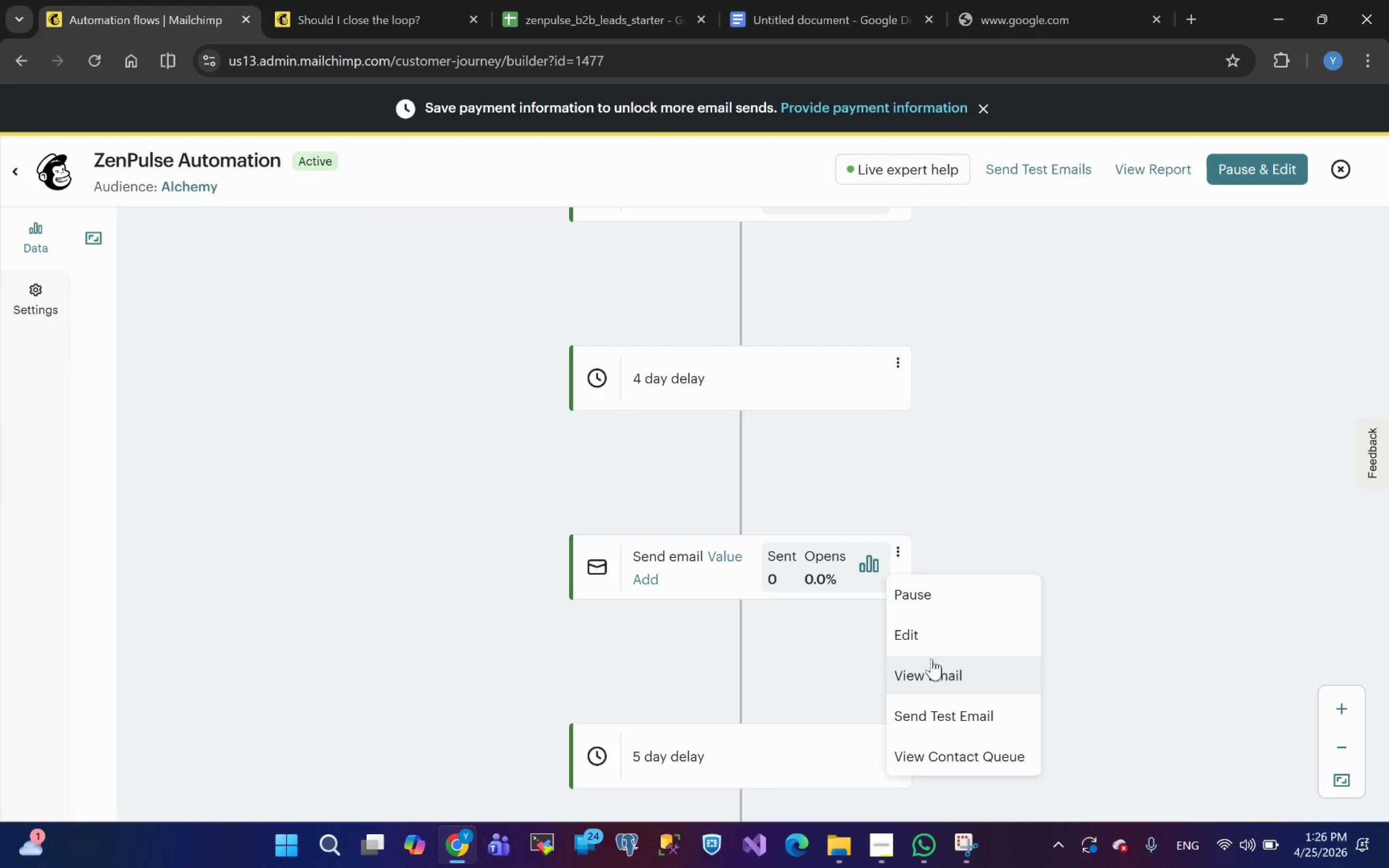 
left_click([928, 641])
 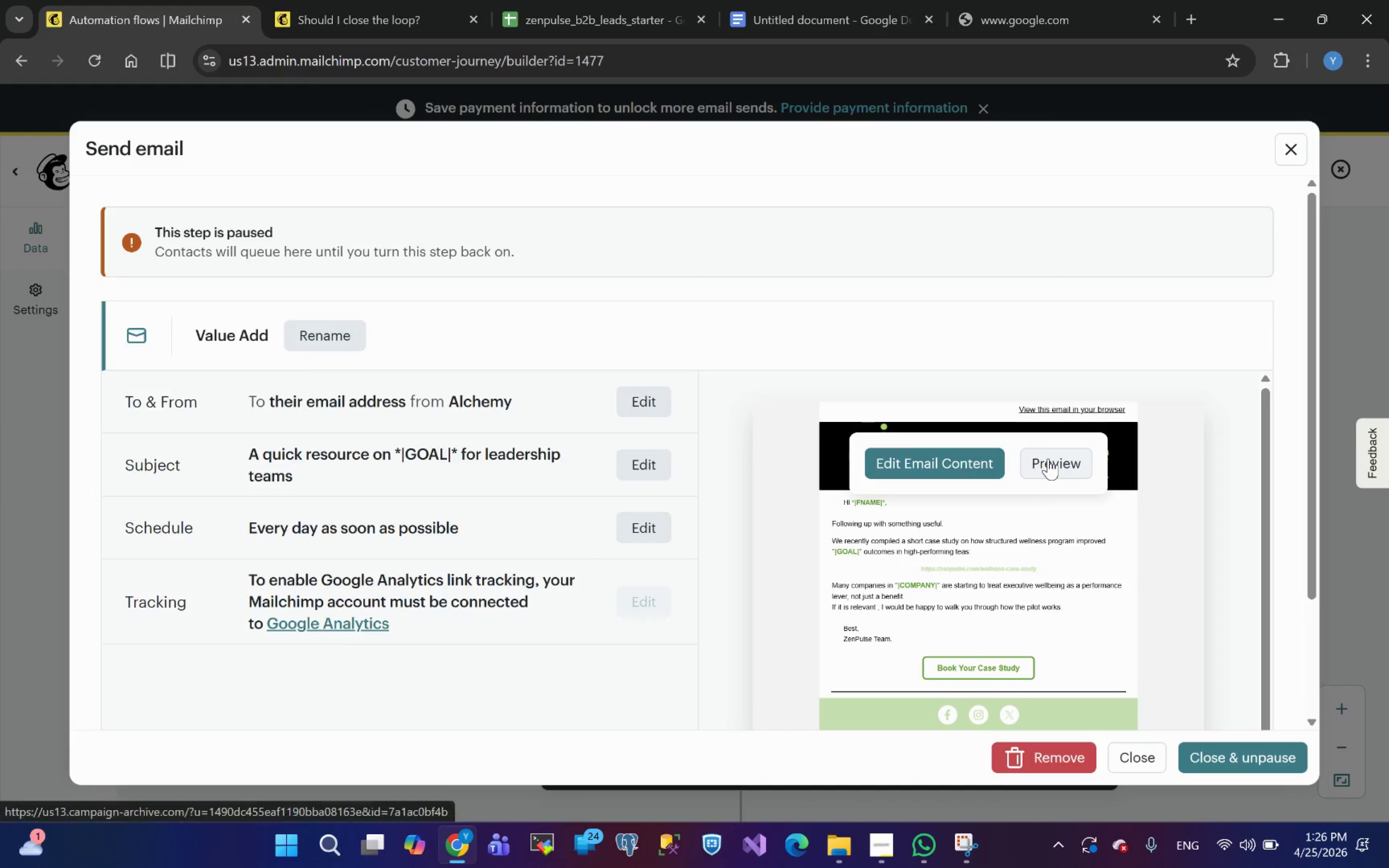 
left_click([921, 461])
 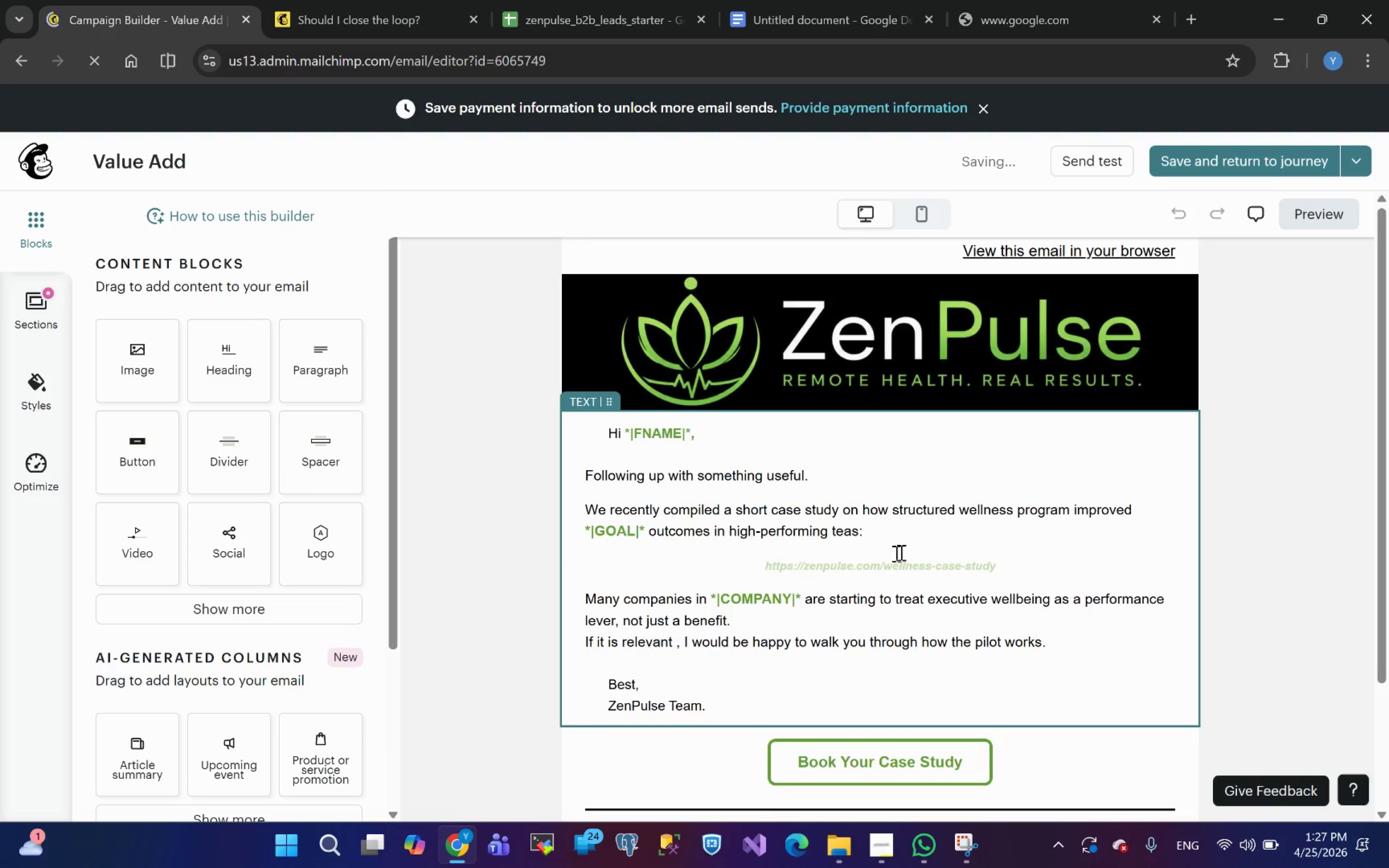 
wait(19.36)
 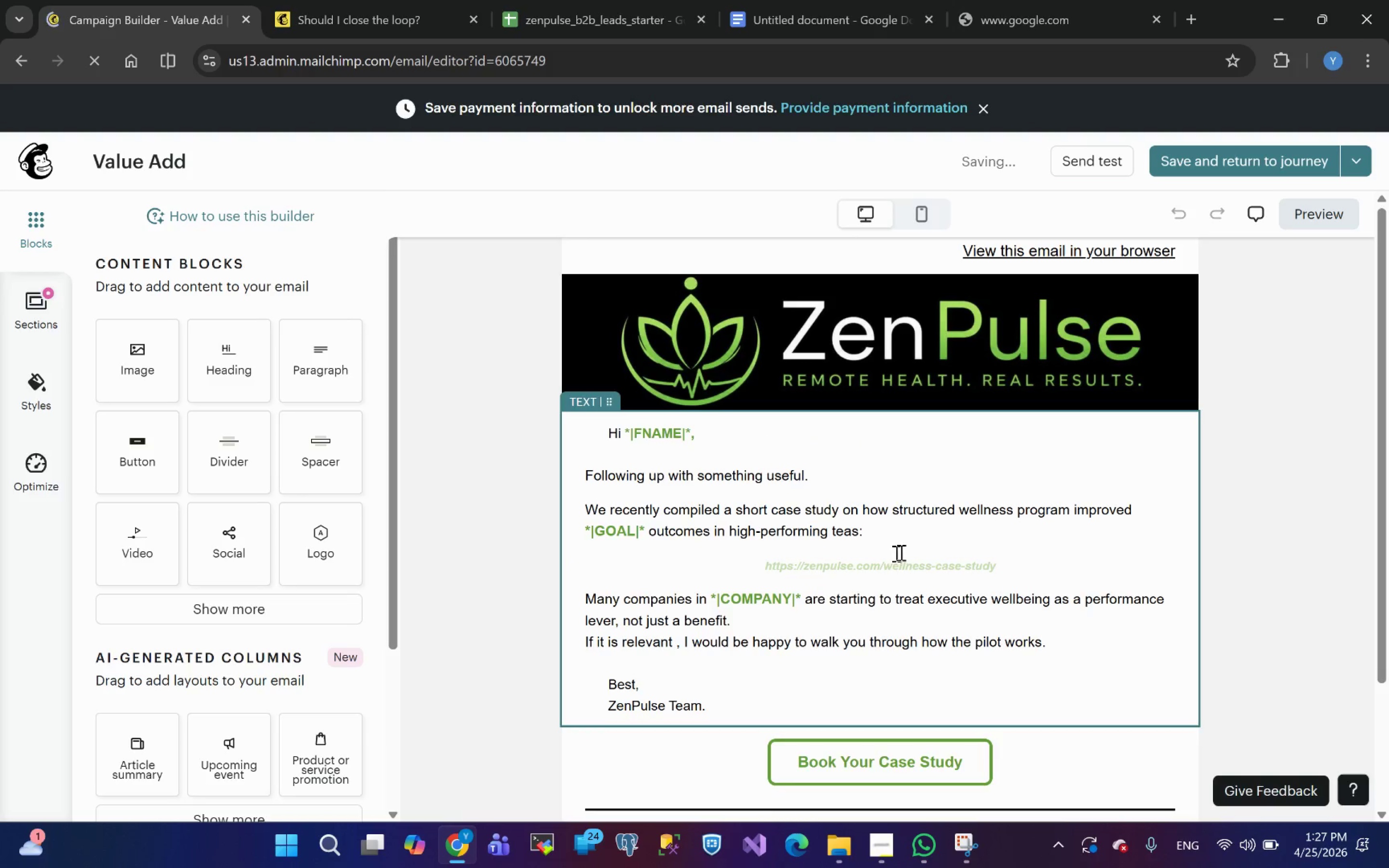 
left_click([1320, 211])
 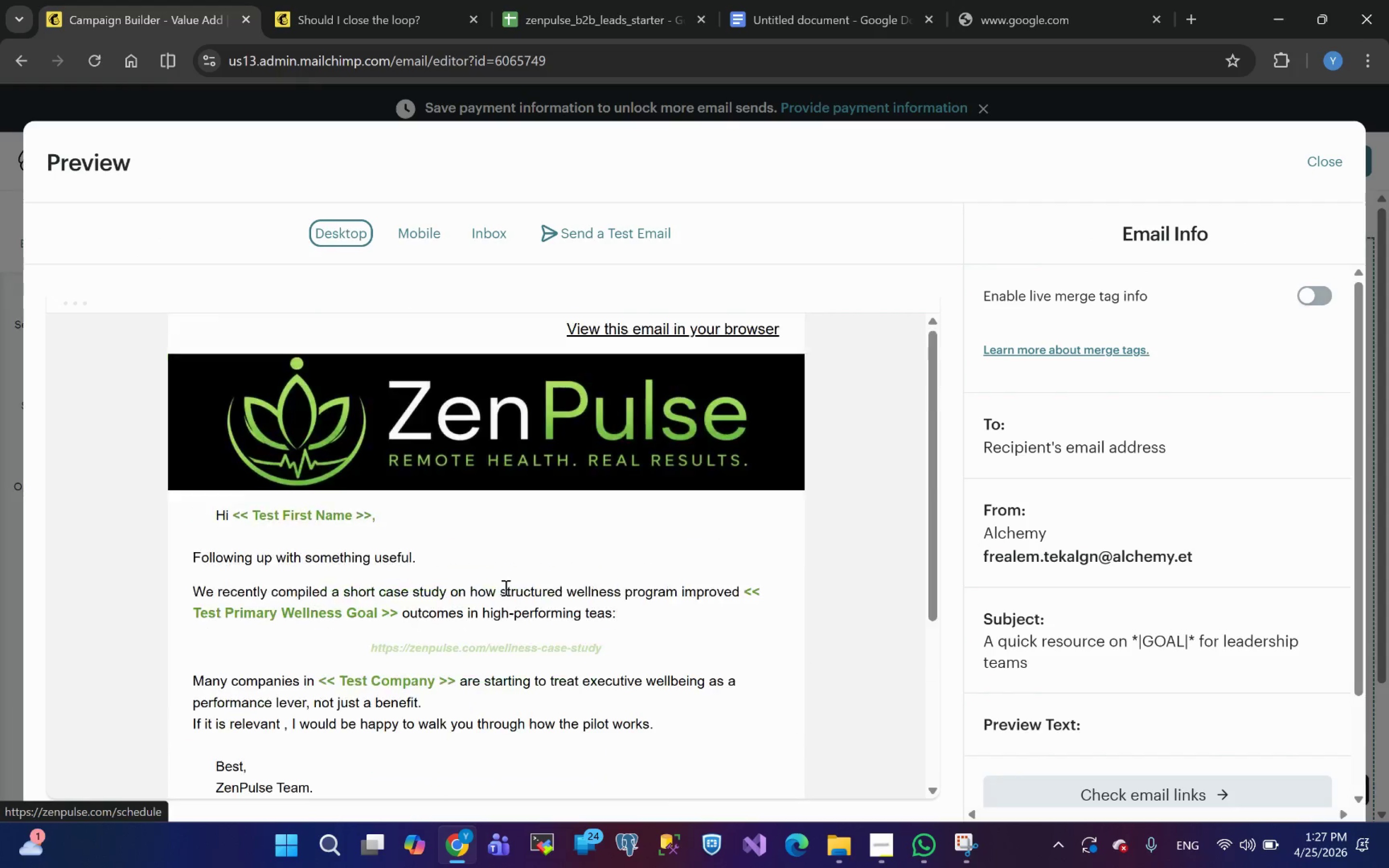 
wait(5.56)
 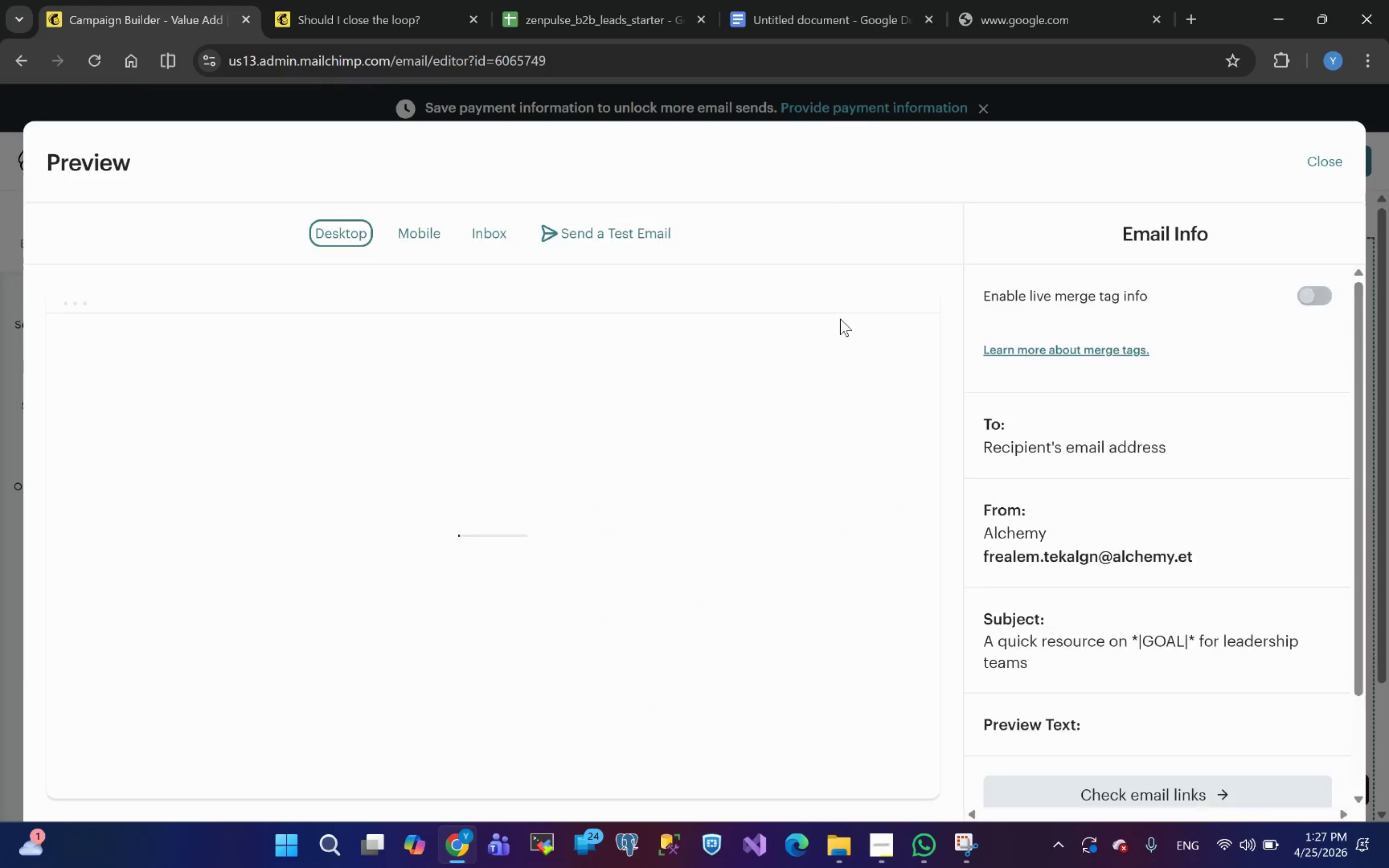 
left_click([1319, 294])
 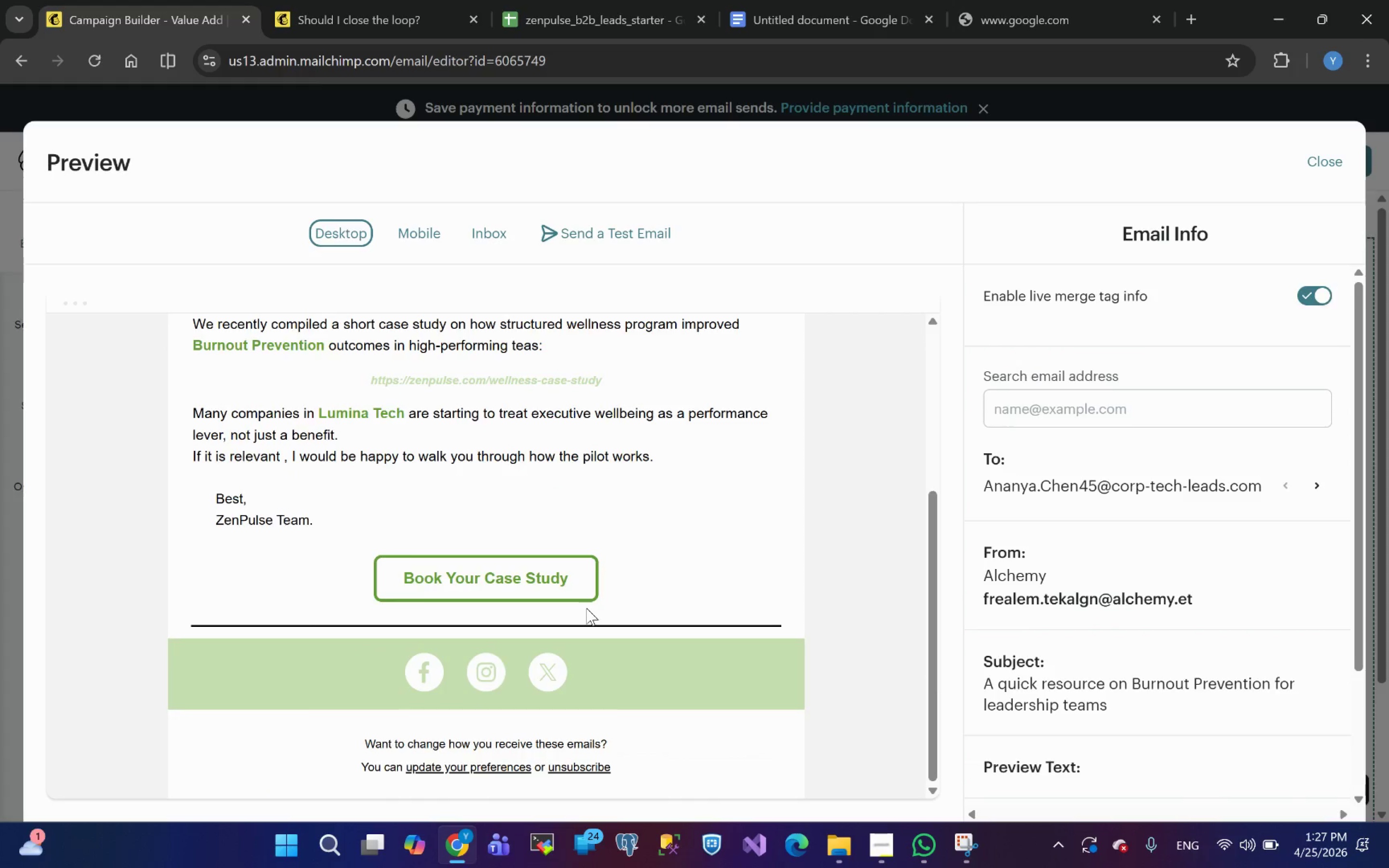 
wait(5.53)
 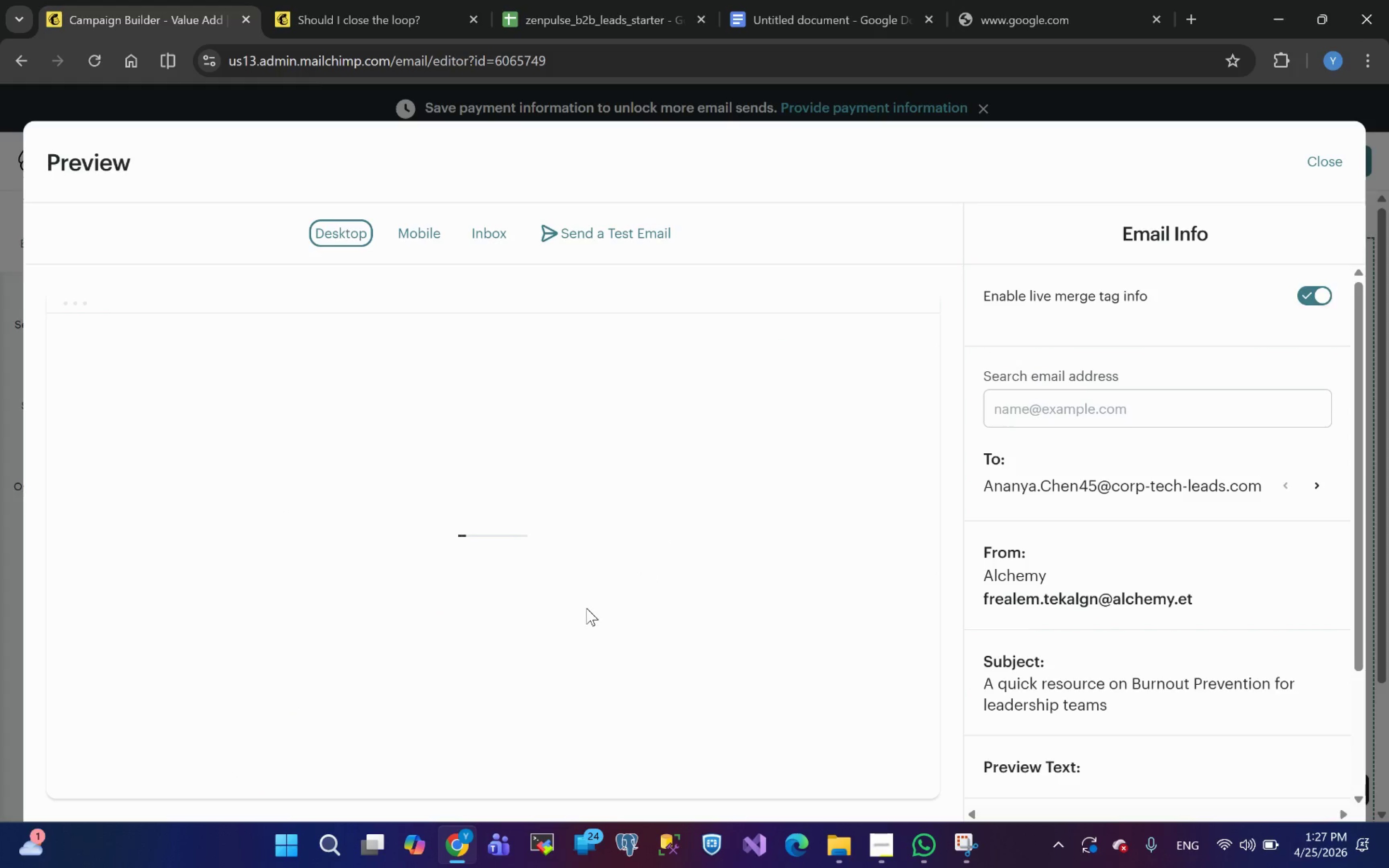 
left_click([1327, 159])
 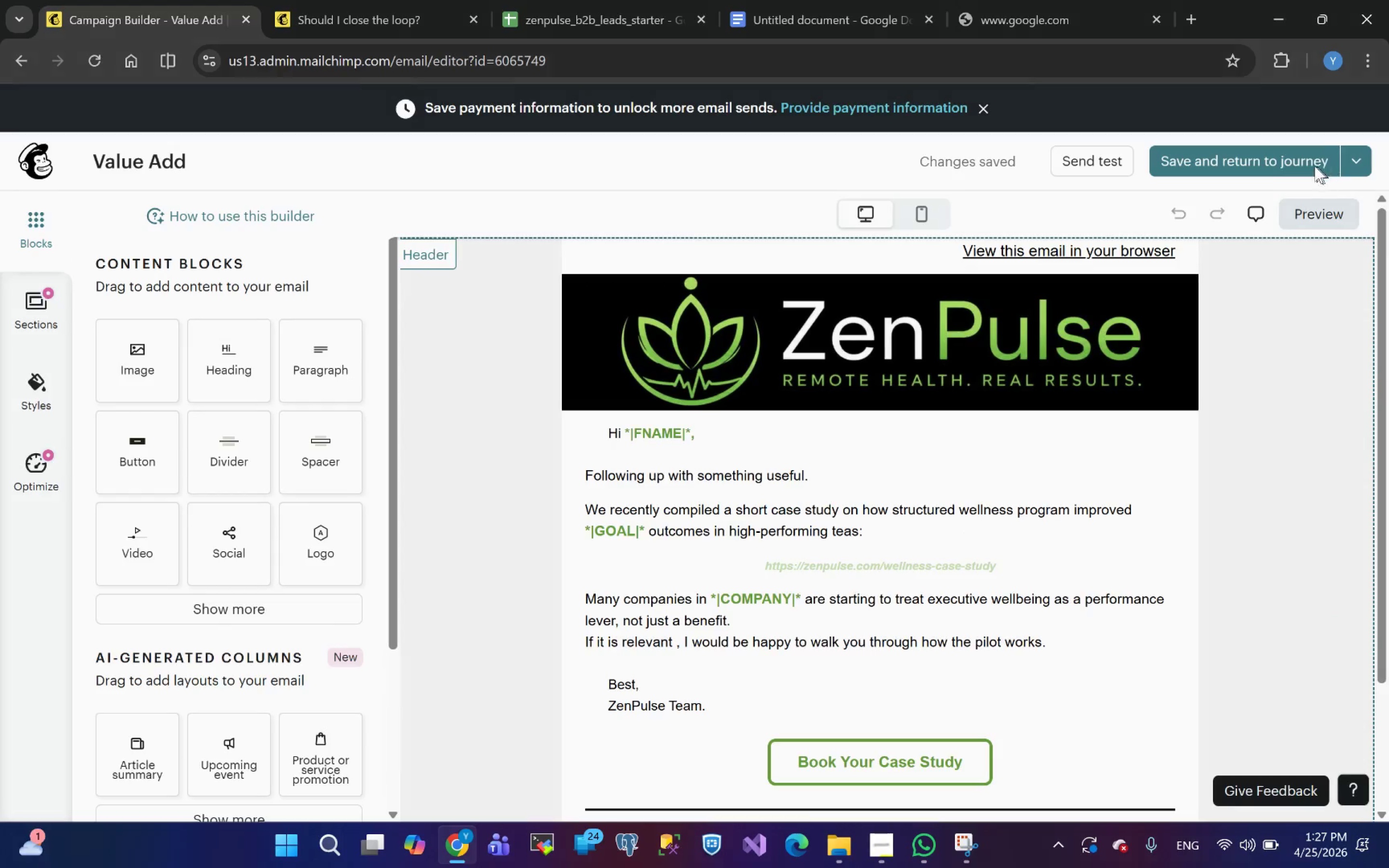 
left_click([1265, 154])
 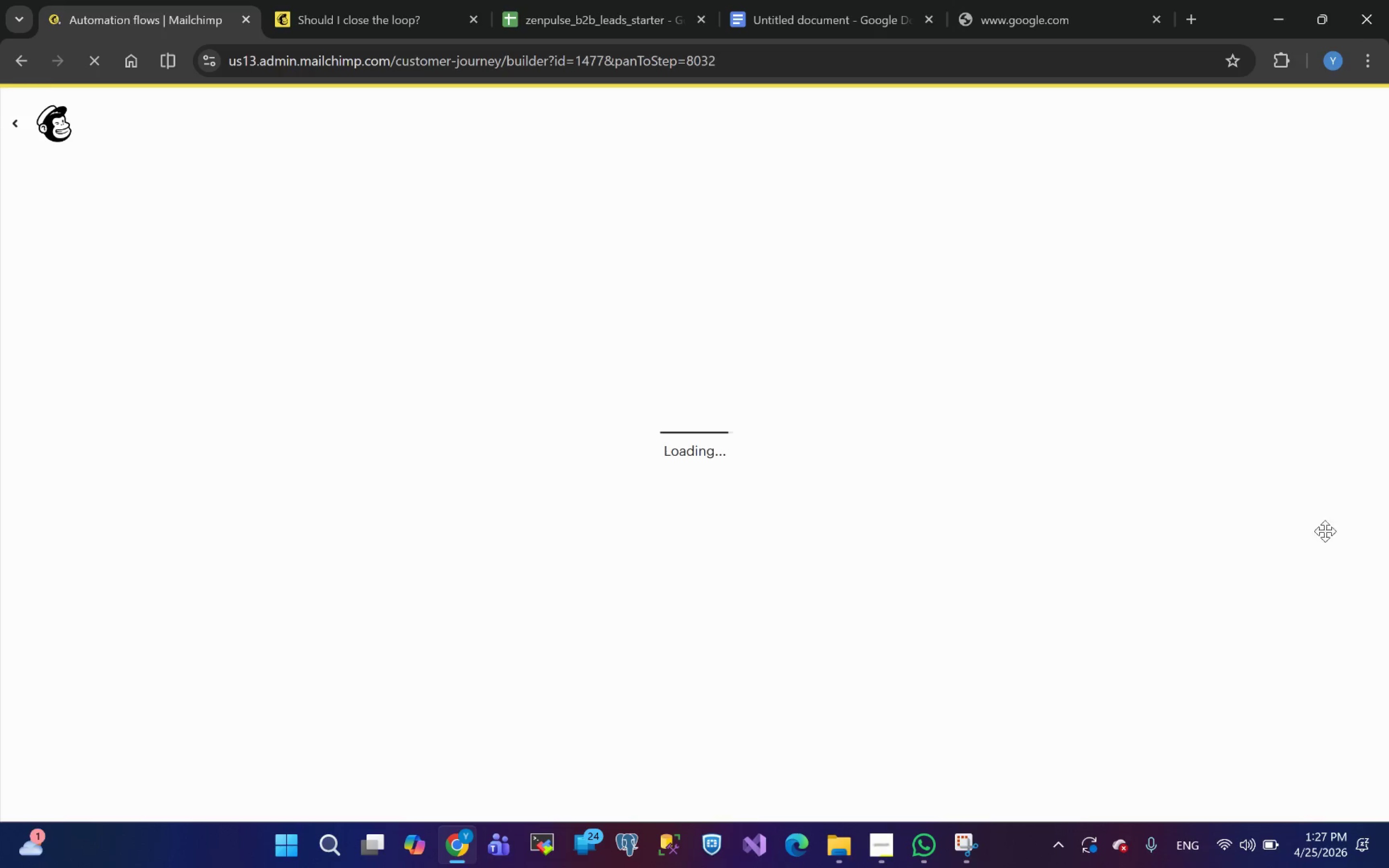 
wait(7.45)
 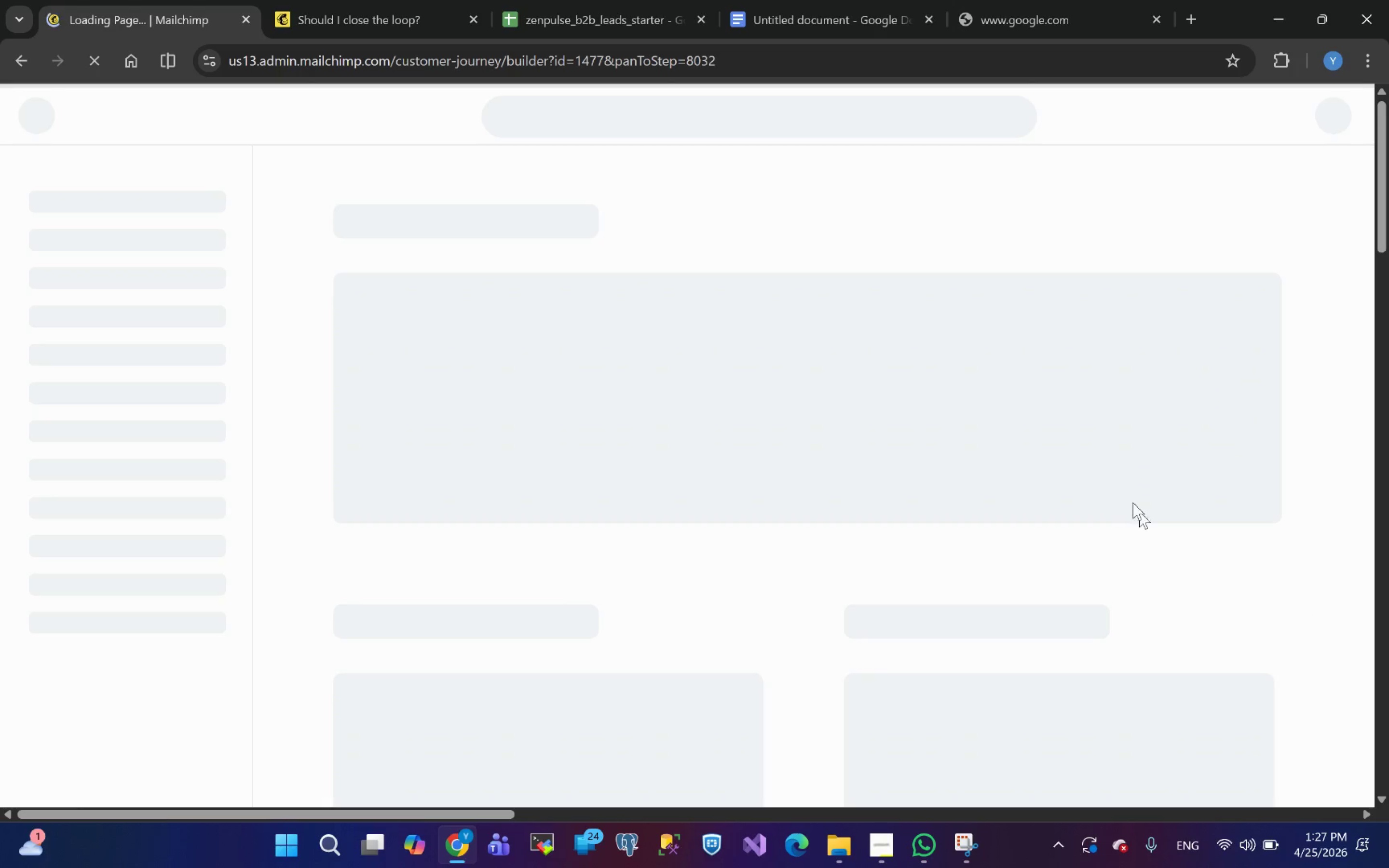 
left_click([1081, 448])
 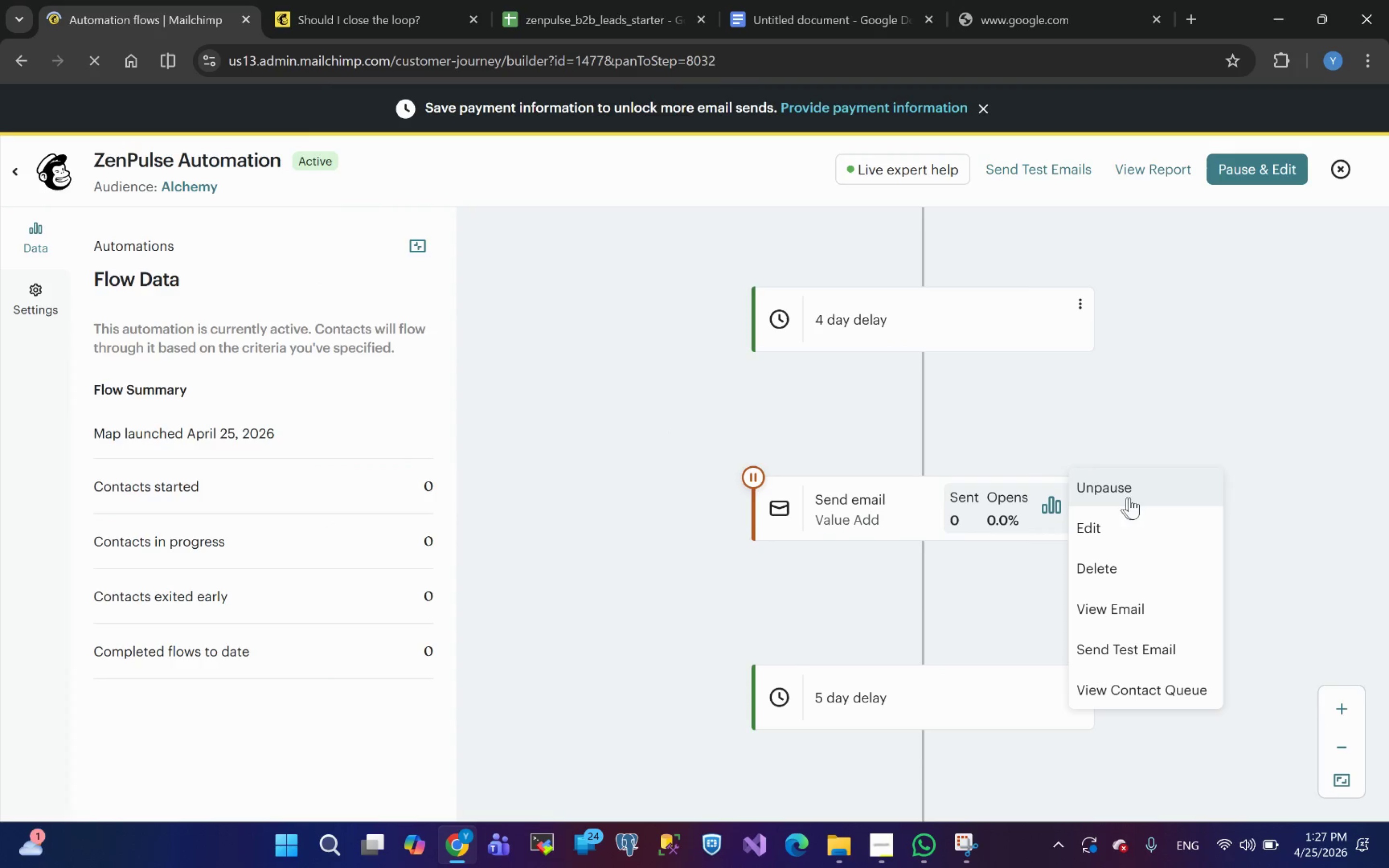 
left_click([1129, 483])
 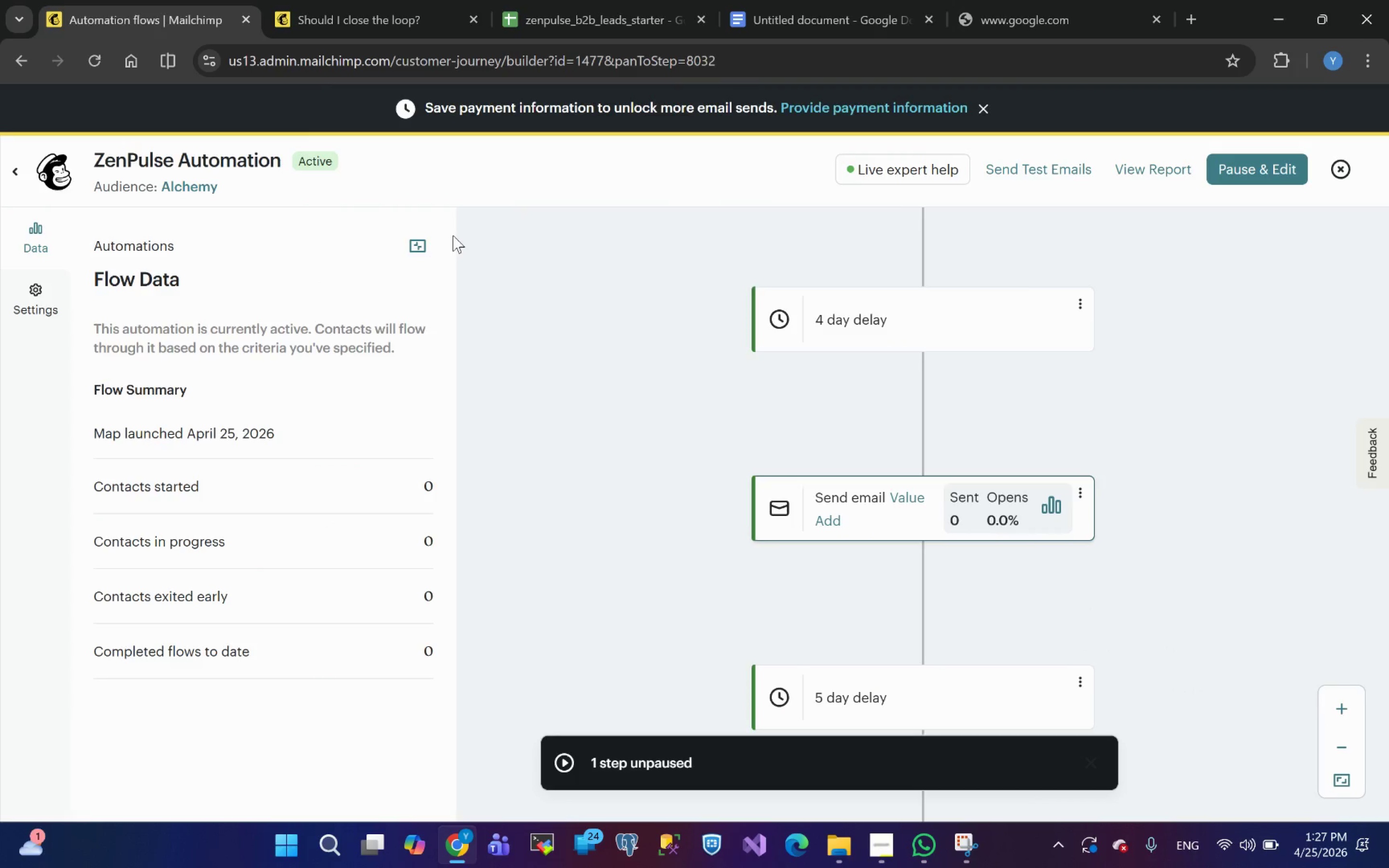 
wait(8.18)
 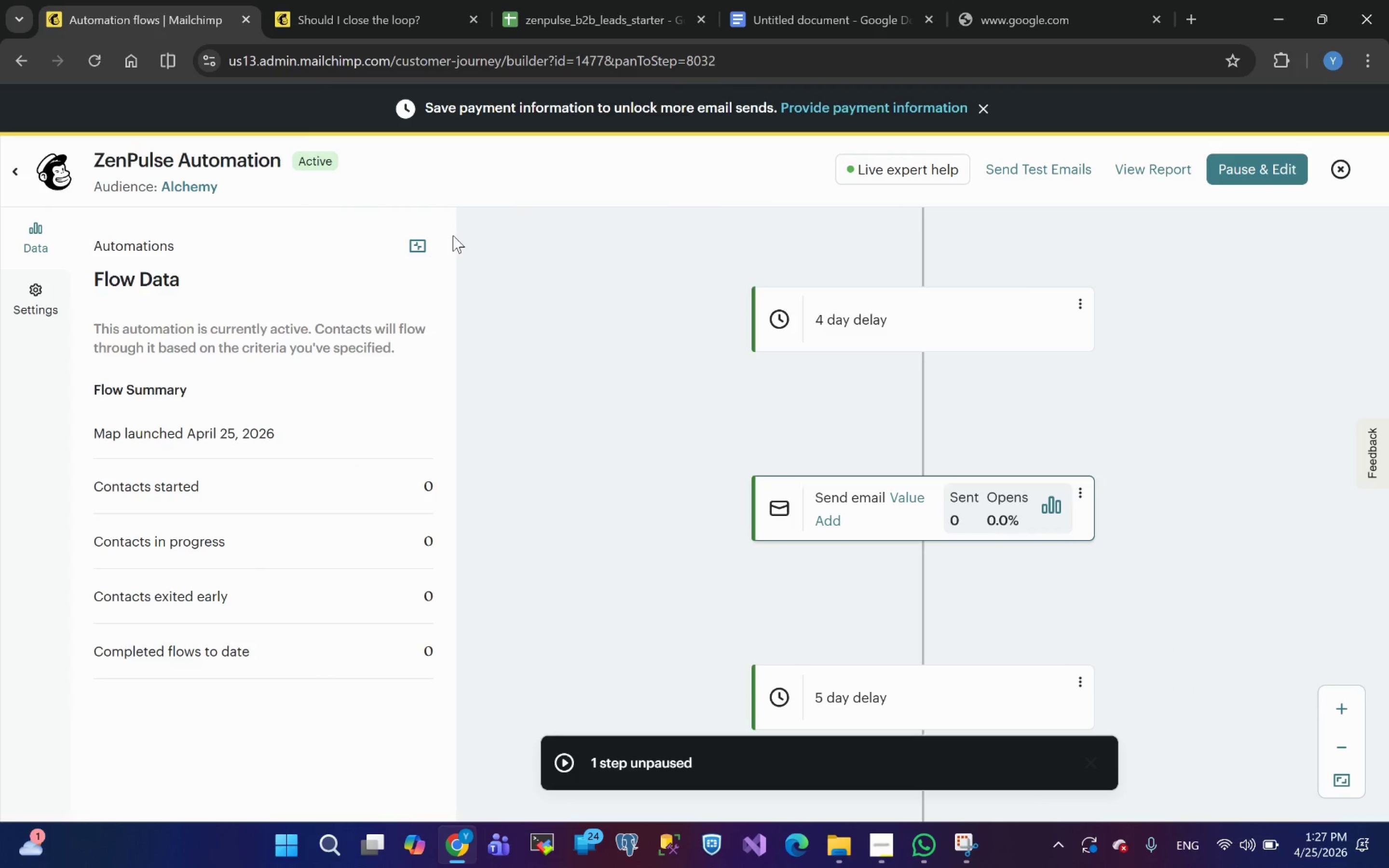 
left_click_drag(start_coordinate=[900, 404], to_coordinate=[865, 410])
 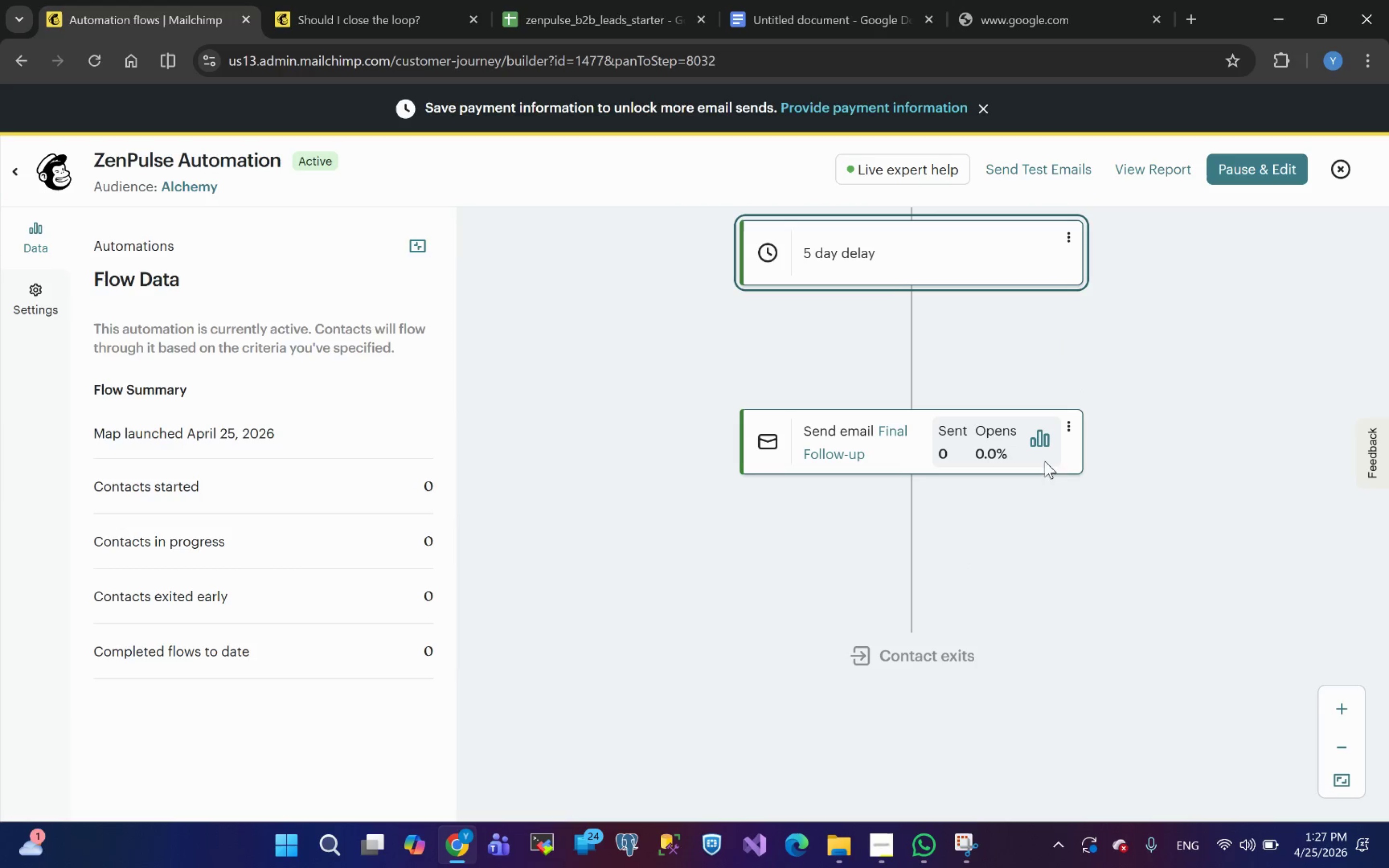 
left_click([1069, 426])
 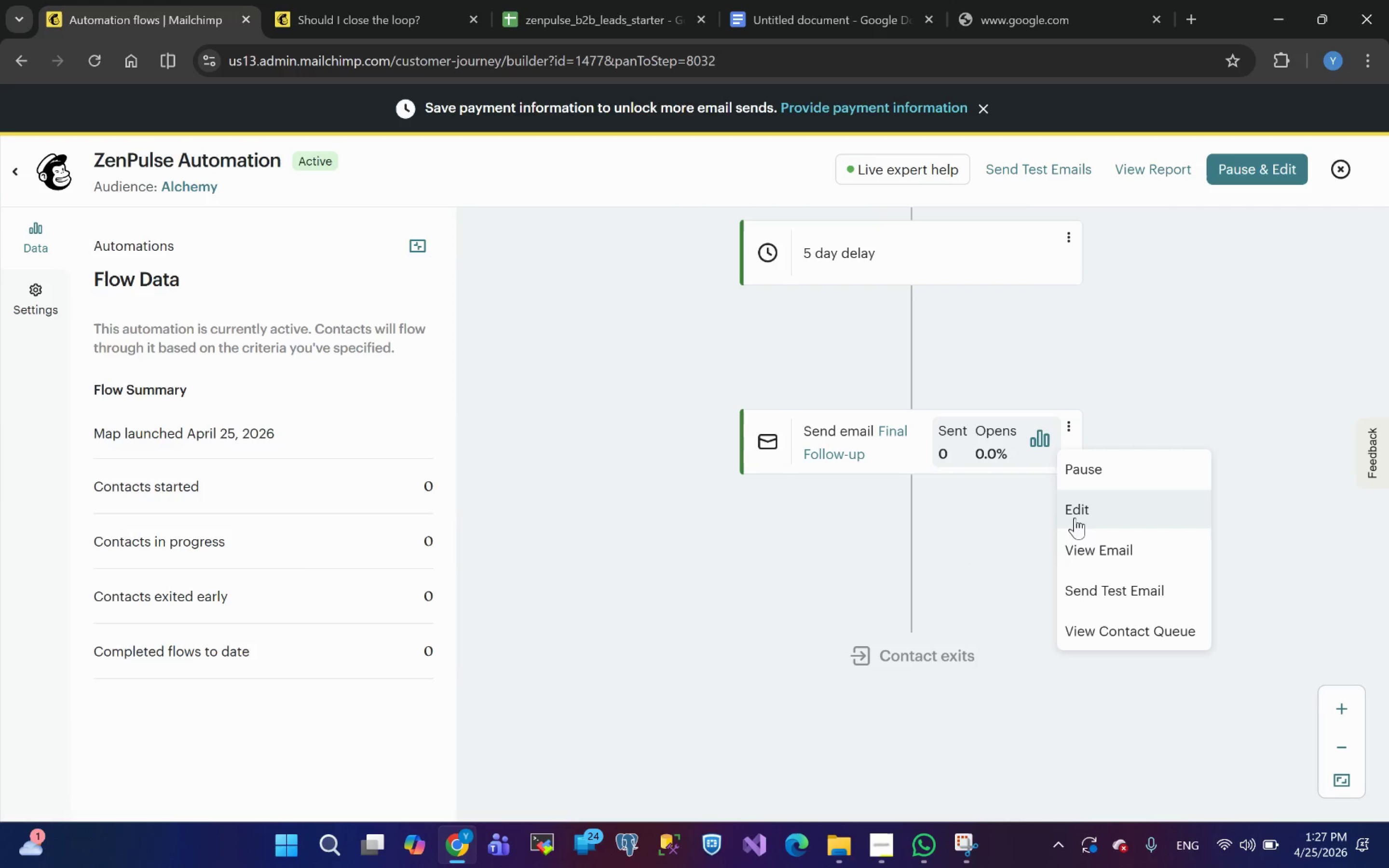 
left_click([1081, 542])
 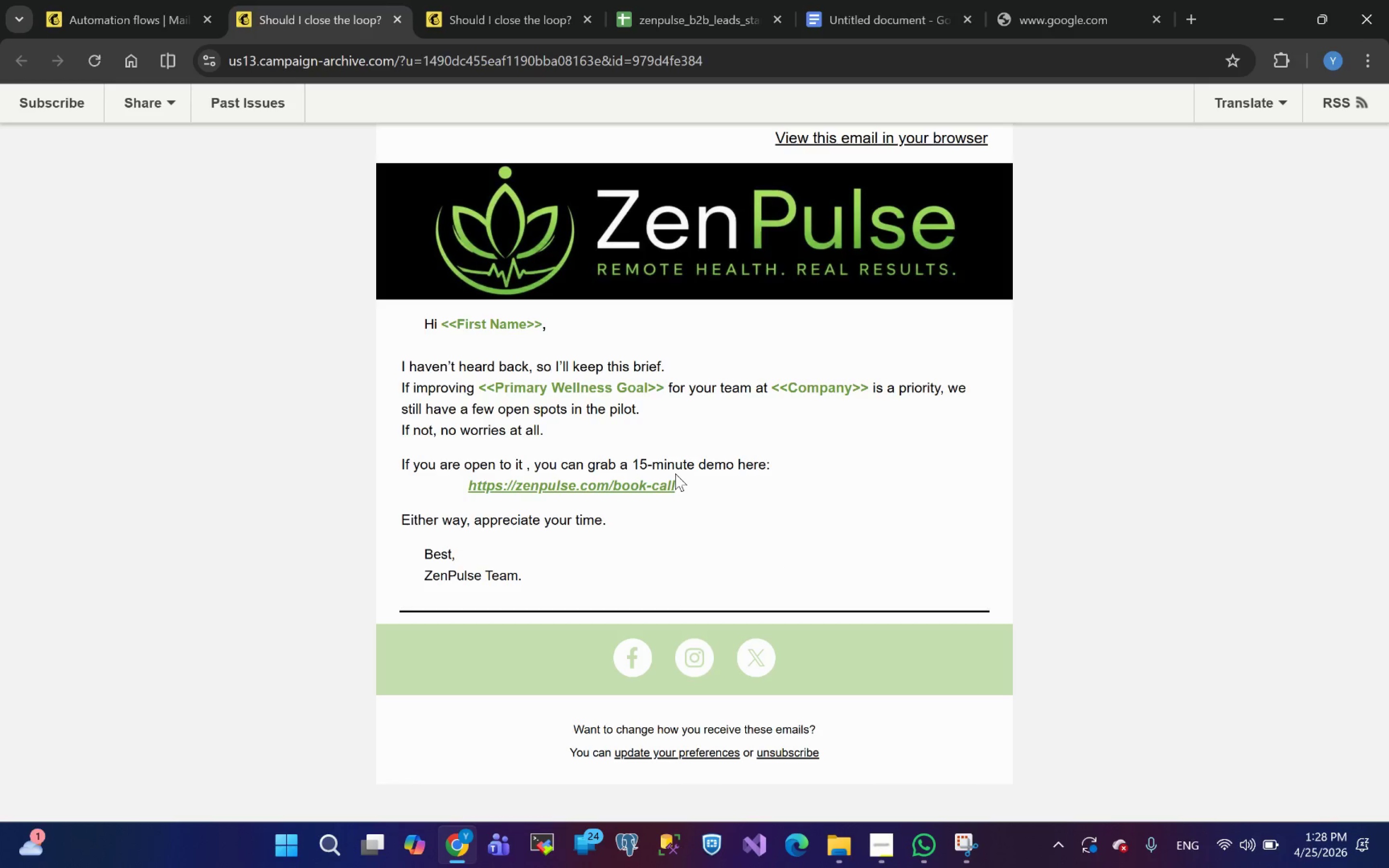 
wait(9.87)
 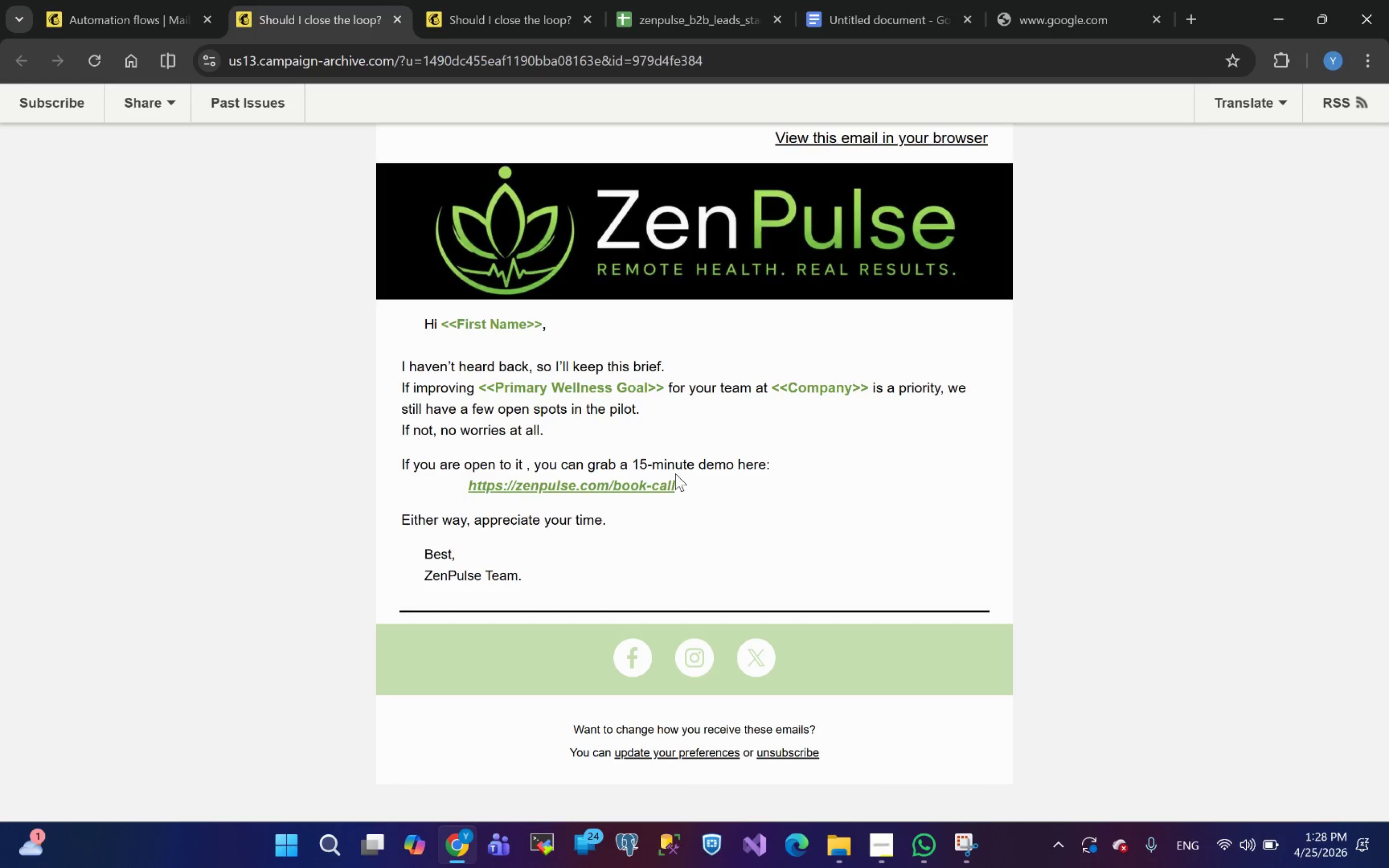 
left_click([398, 20])
 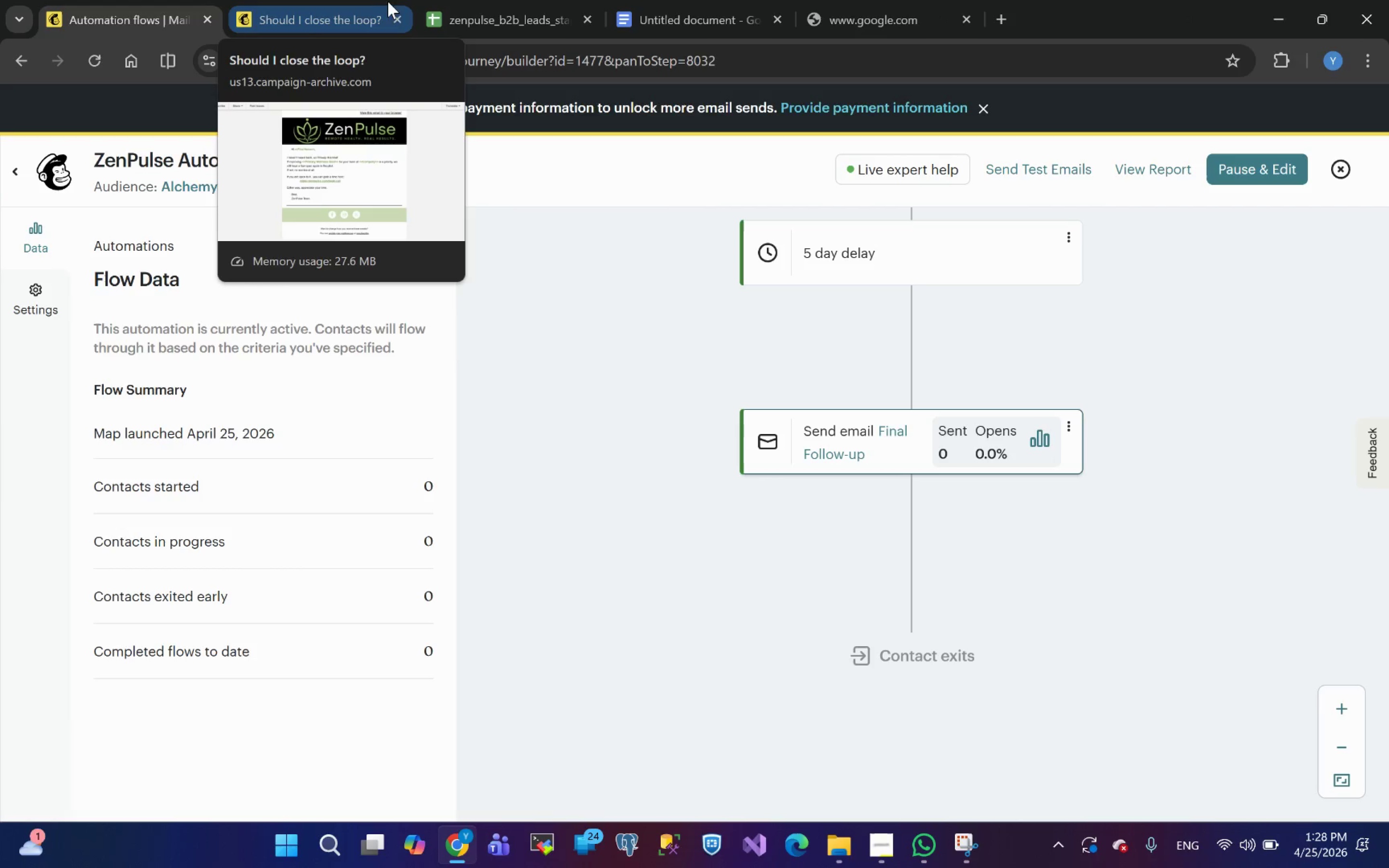 
left_click([397, 19])
 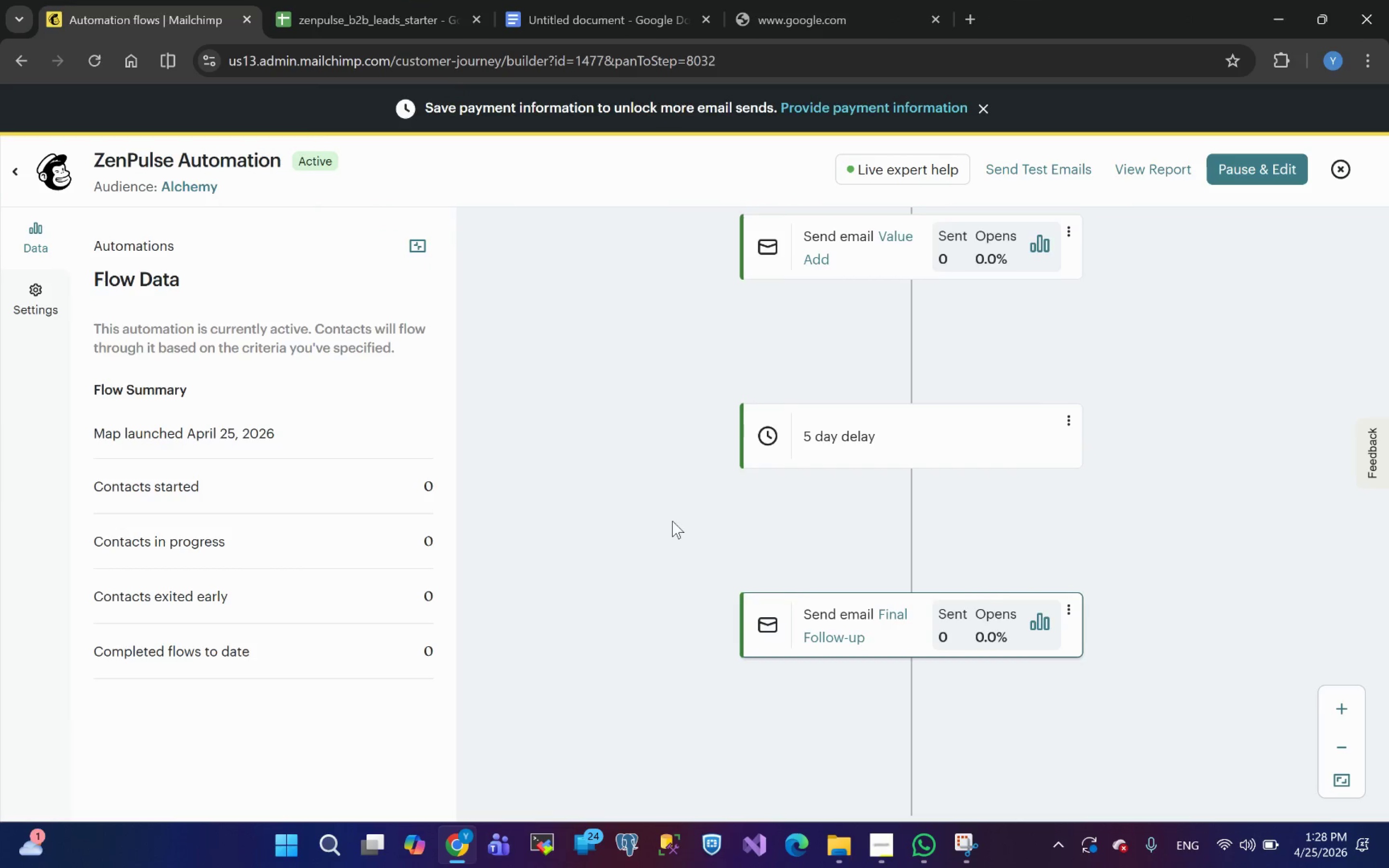 
mouse_move([994, 577])
 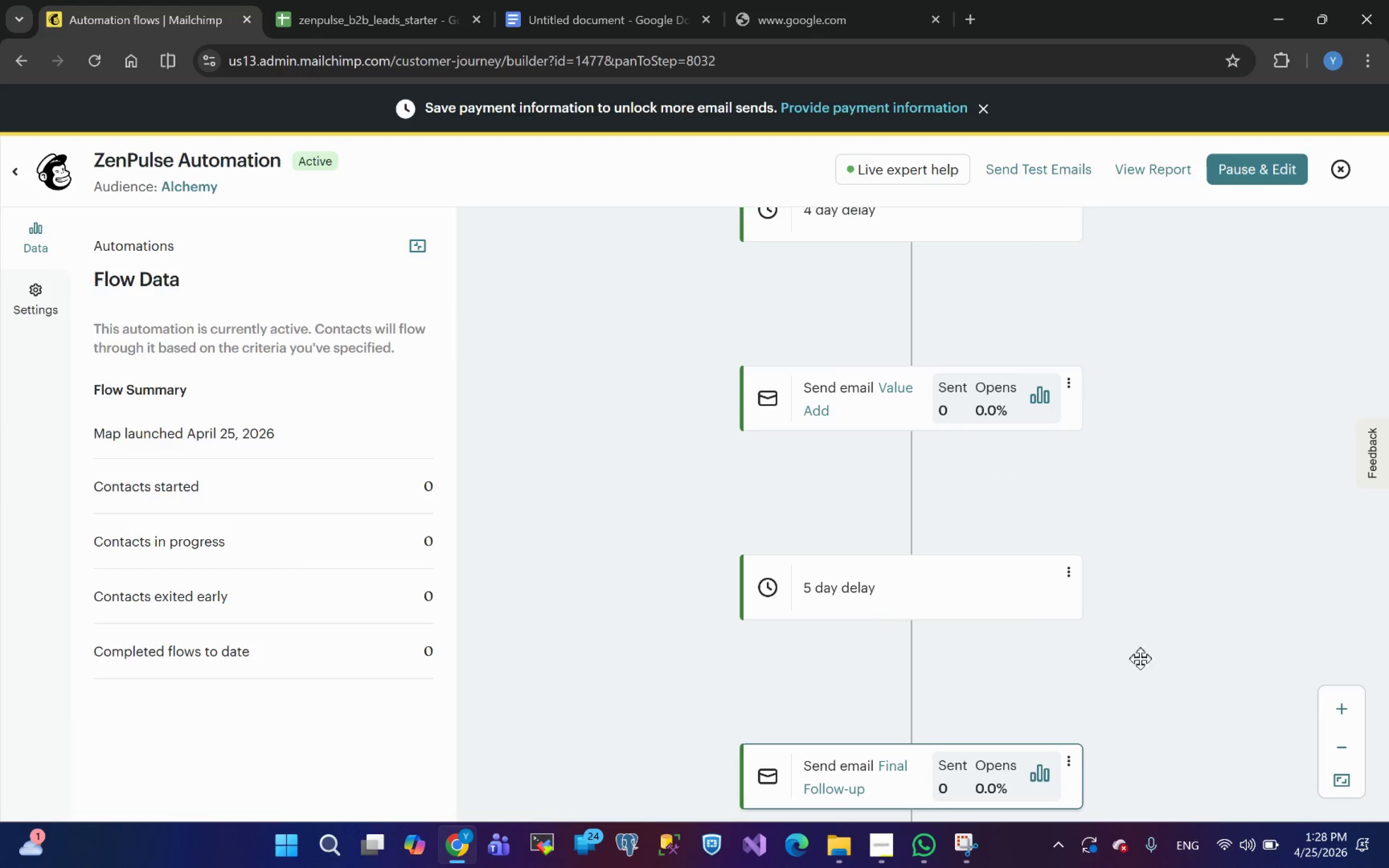 
mouse_move([1094, 650])
 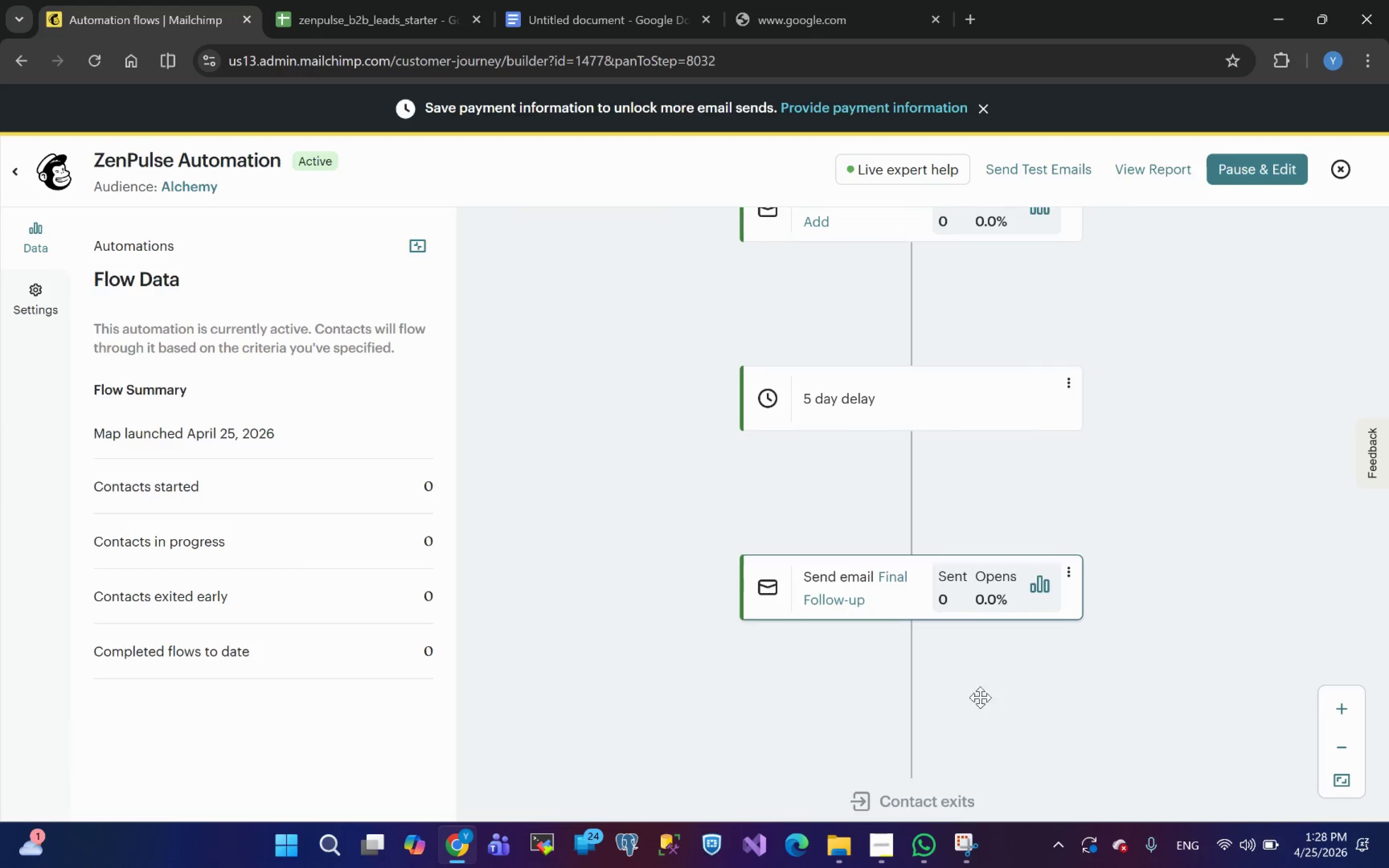 
mouse_move([963, 459])
 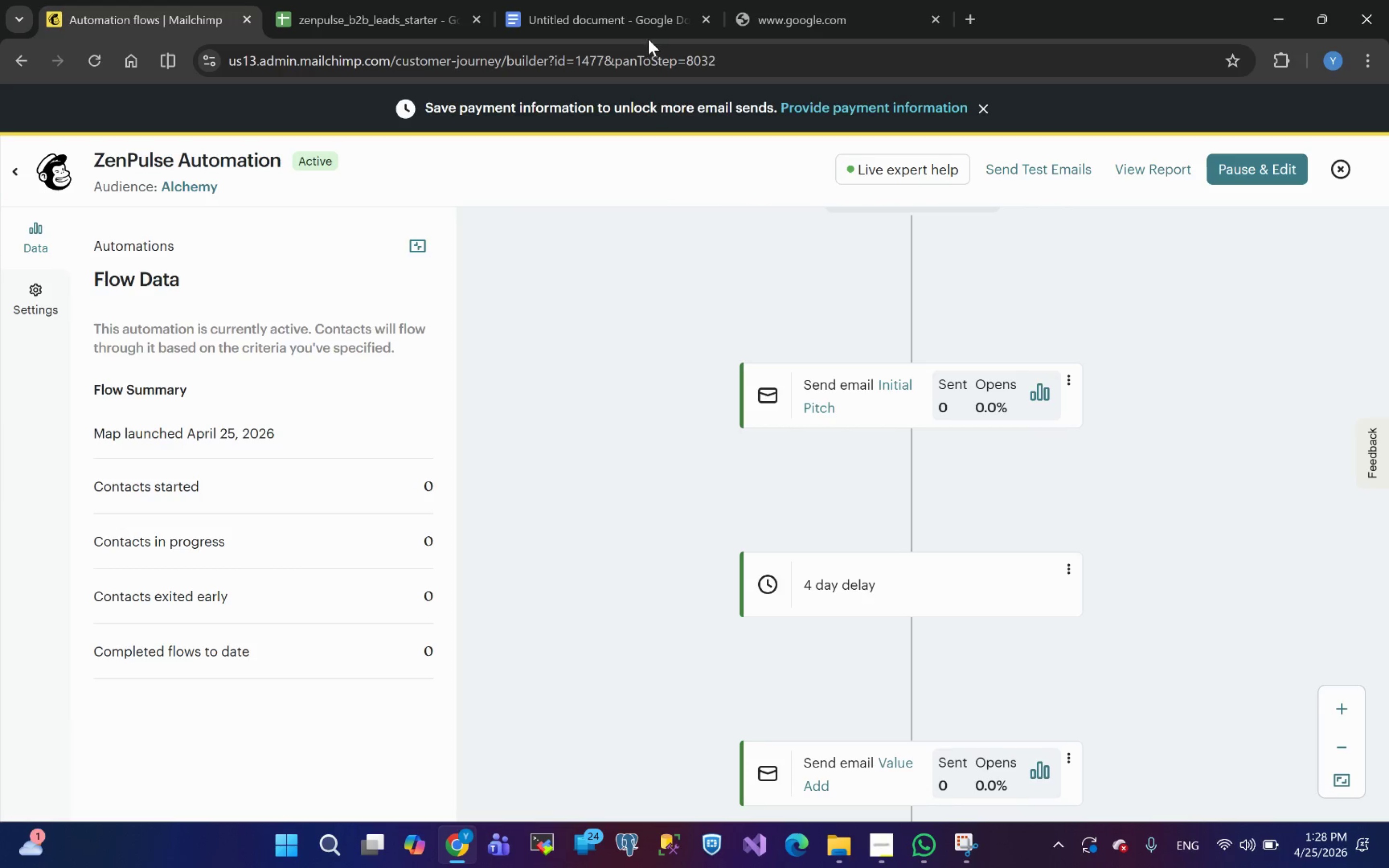 
left_click([623, 32])
 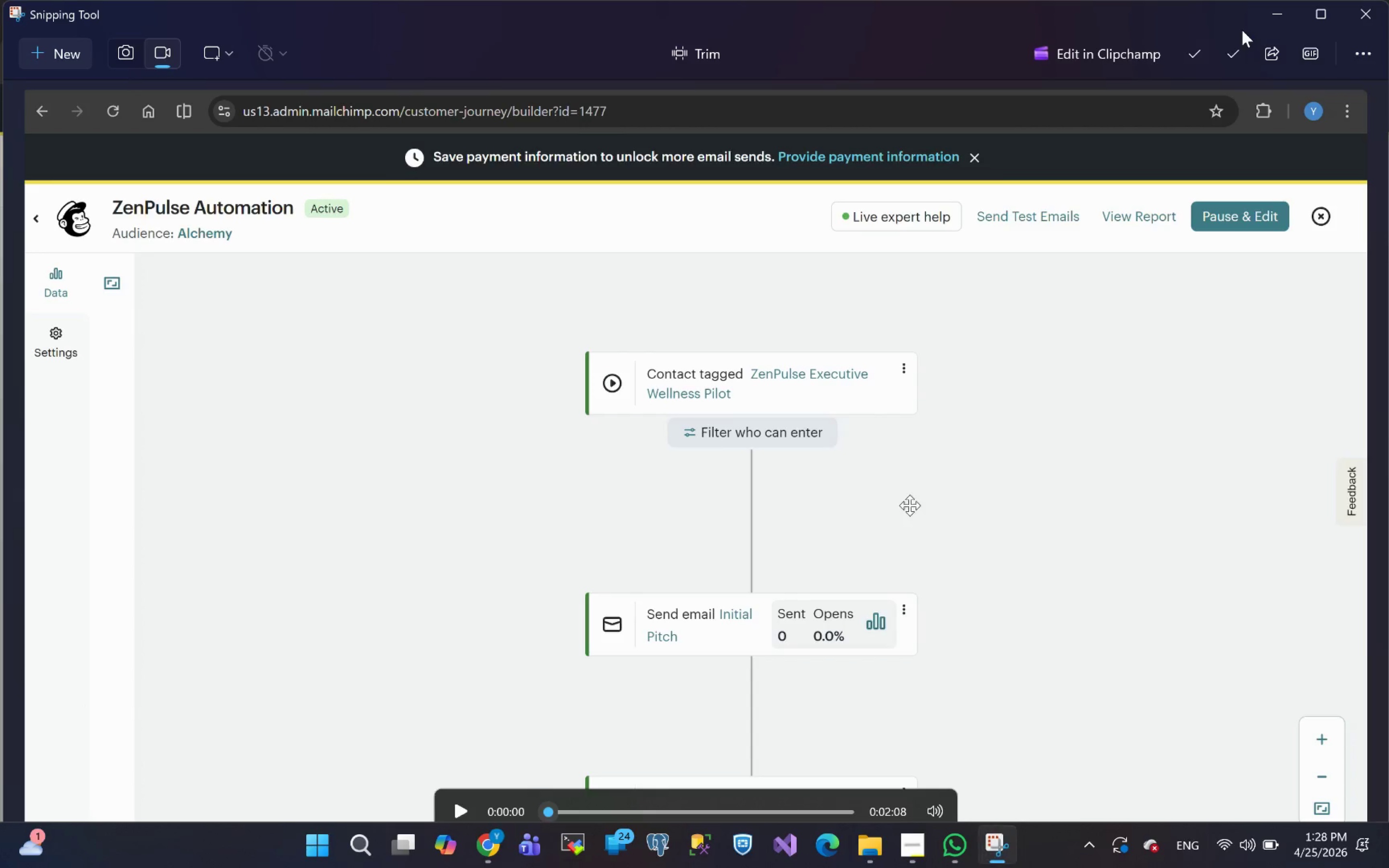 
left_click([1320, 17])
 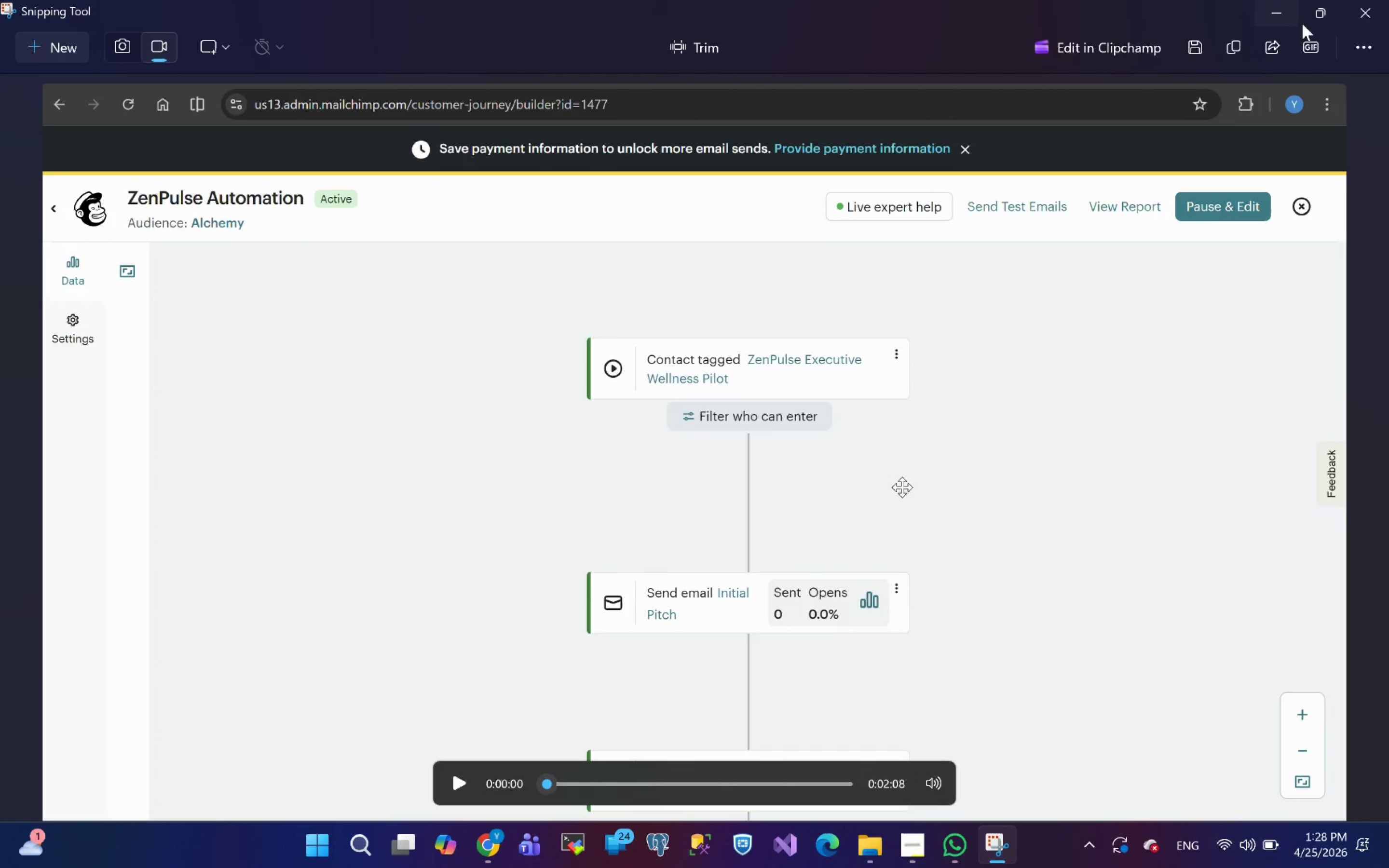 
left_click([1320, 18])
 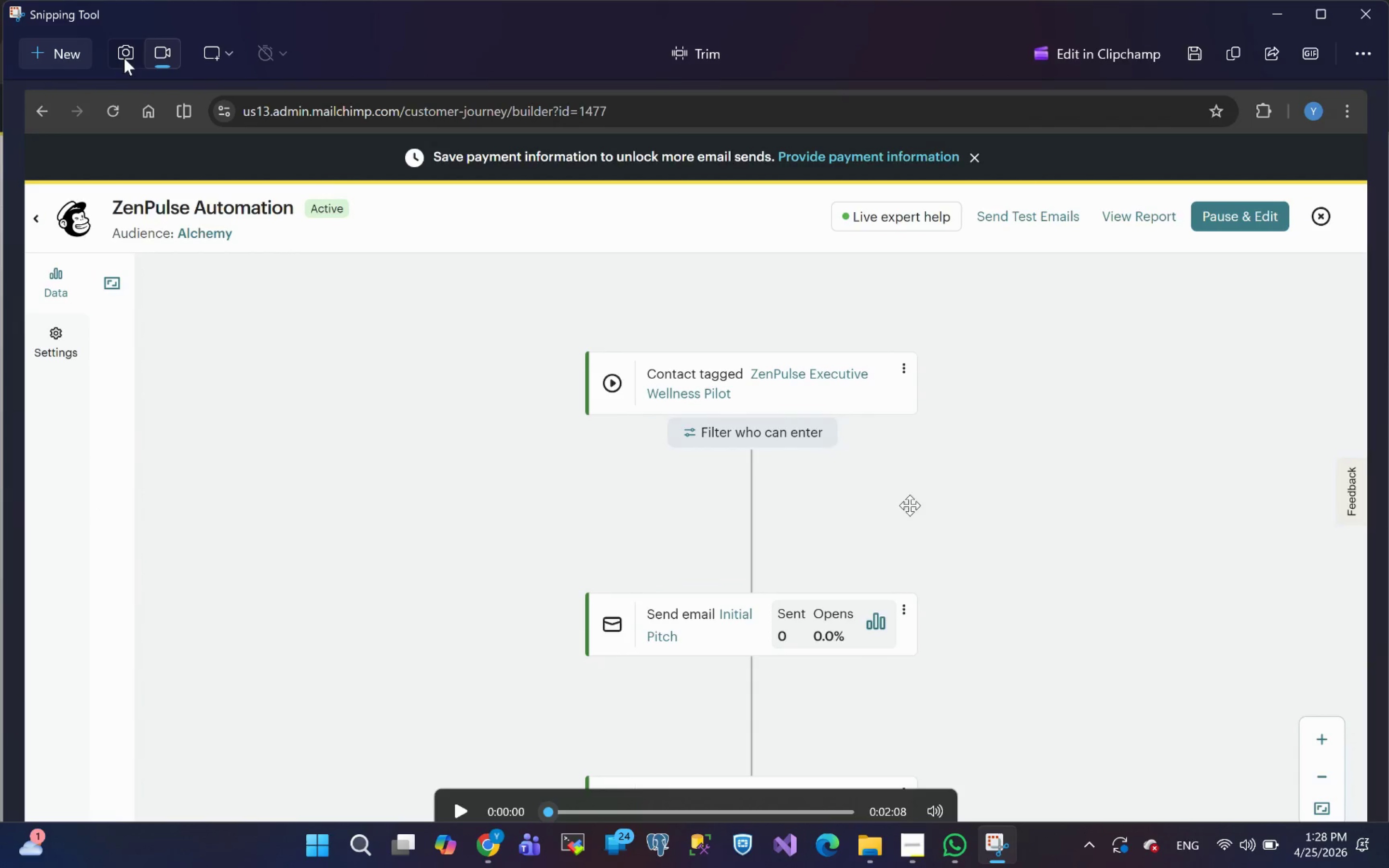 
left_click([128, 58])
 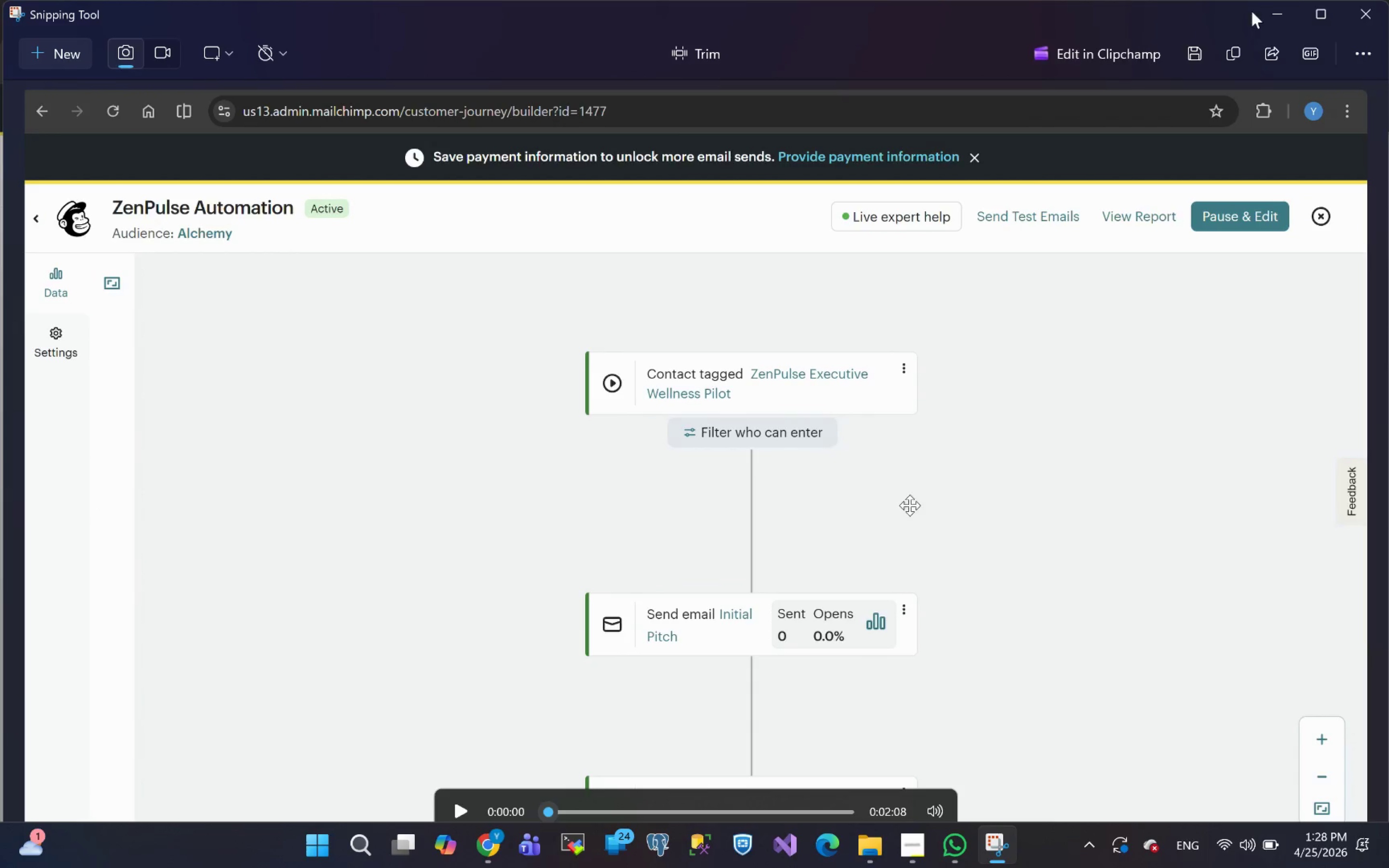 
left_click([1276, 11])
 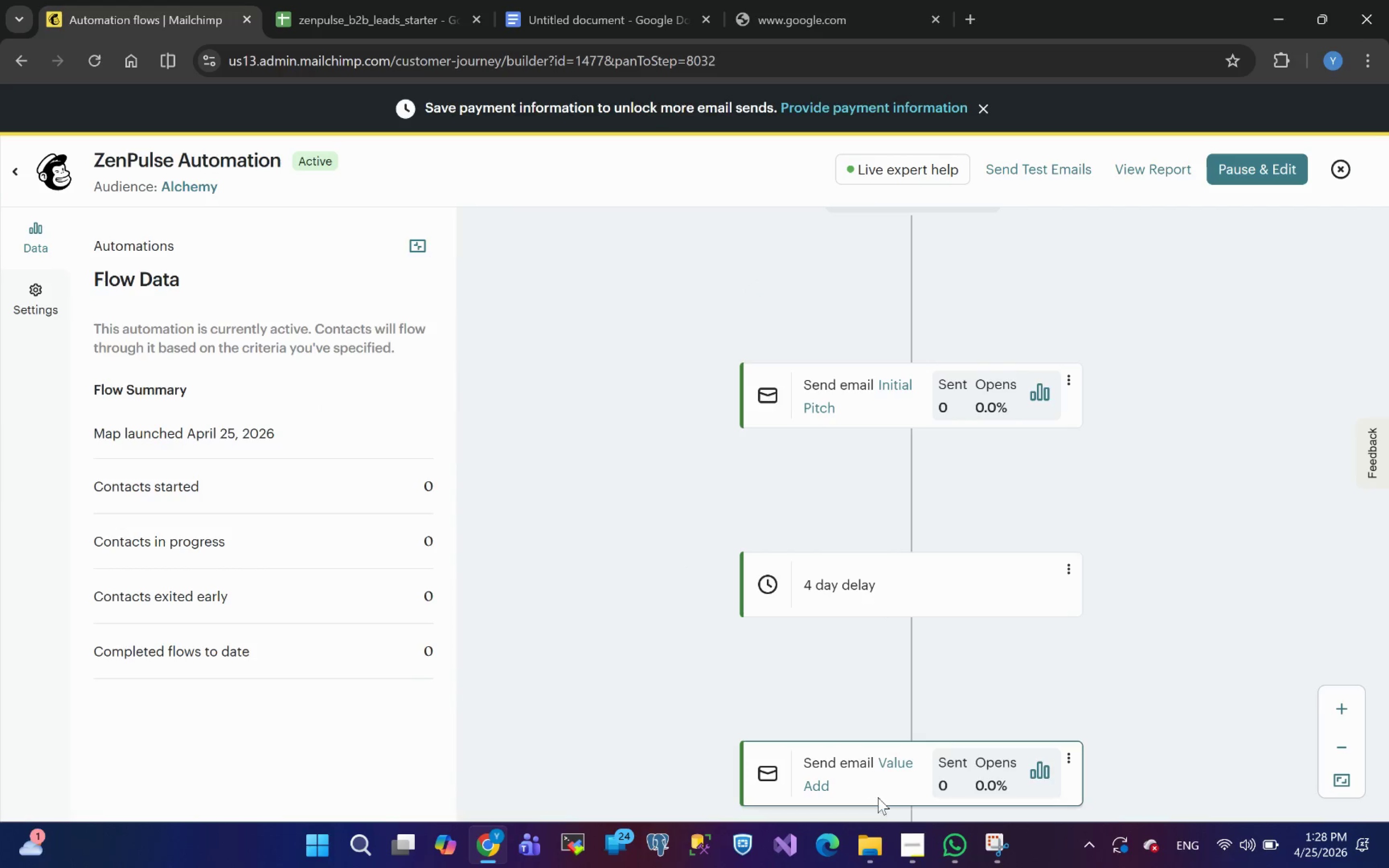 
left_click([898, 847])